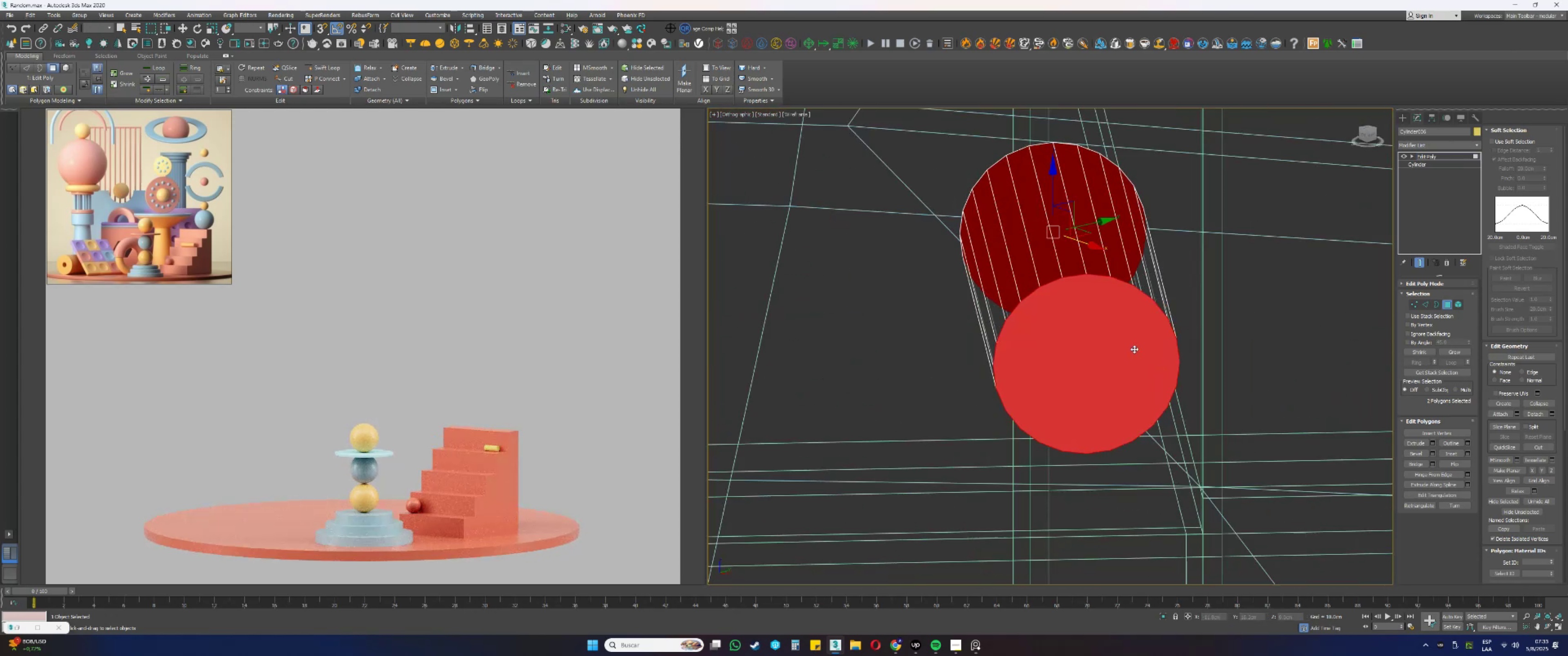 
key(Alt+AltLeft)
 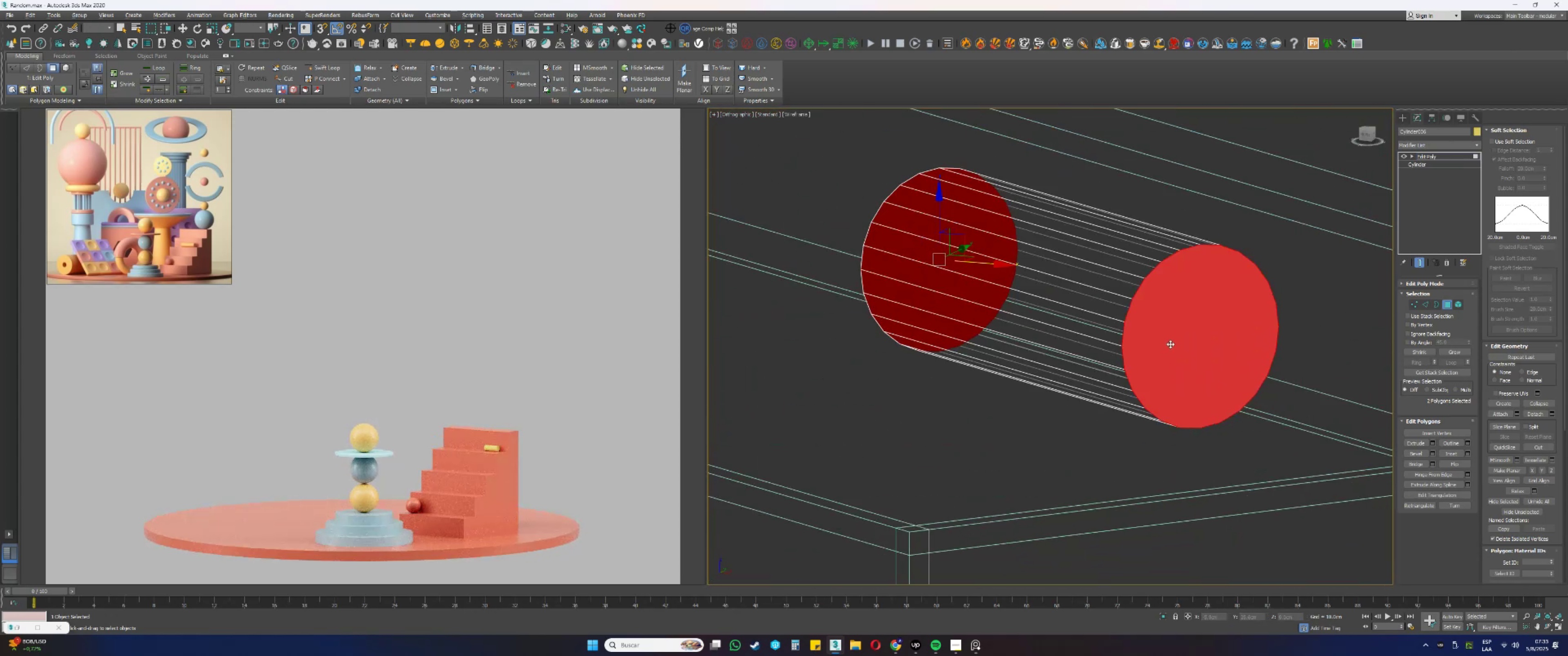 
key(F3)
 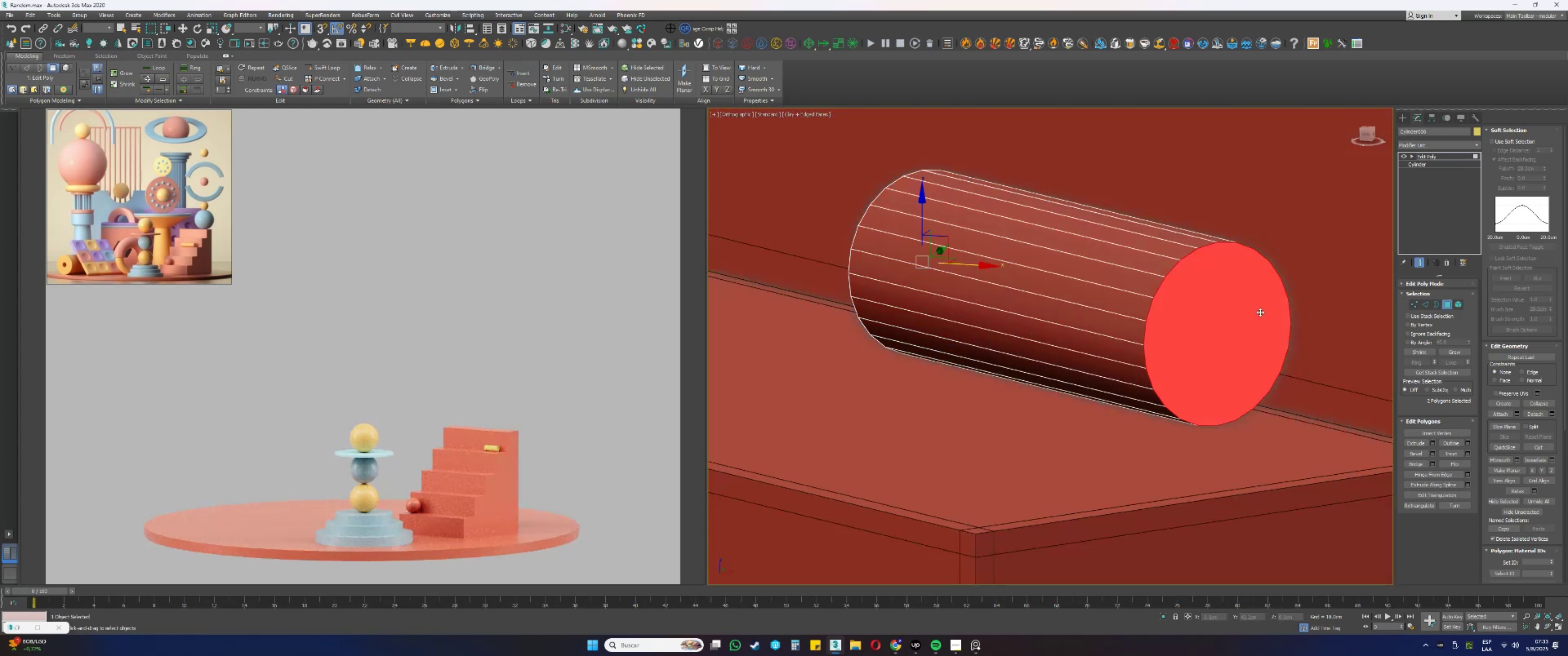 
scroll: coordinate [1215, 314], scroll_direction: up, amount: 1.0
 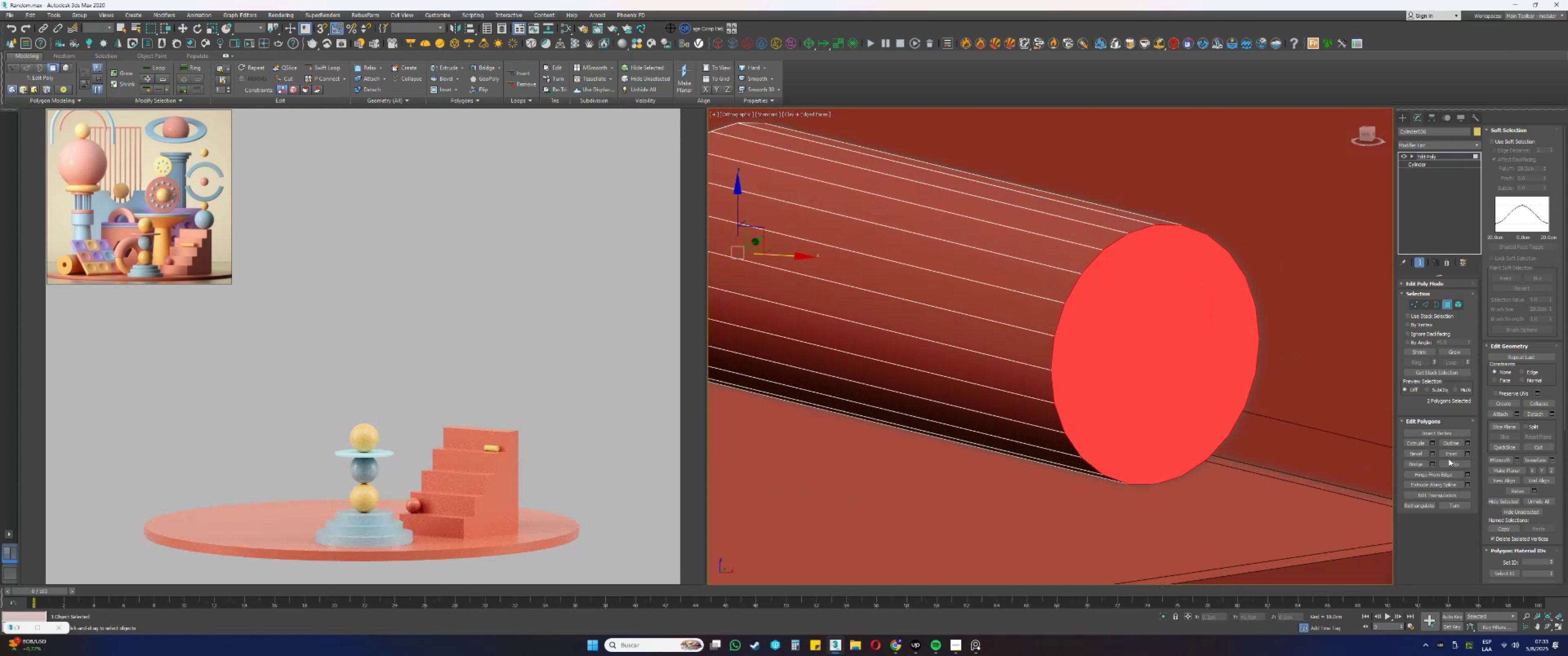 
double_click([1446, 450])
 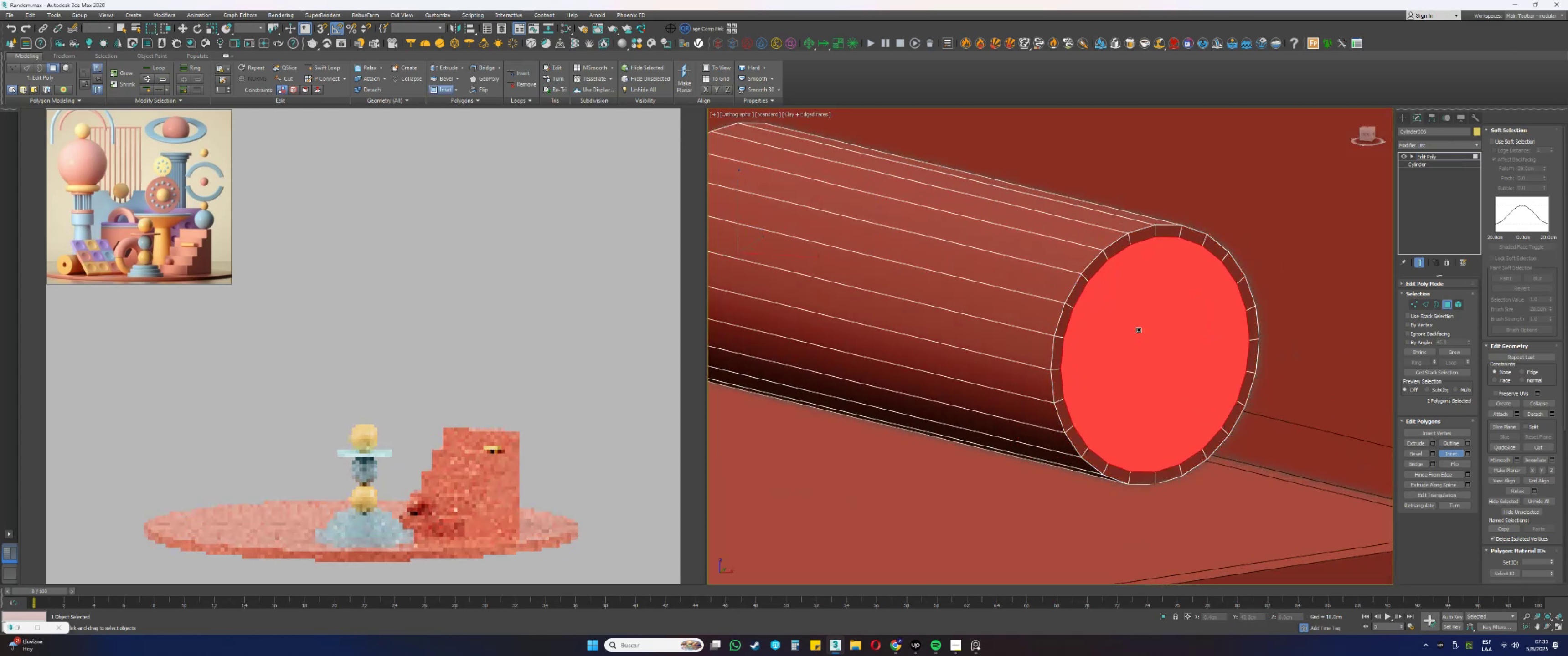 
right_click([1209, 300])
 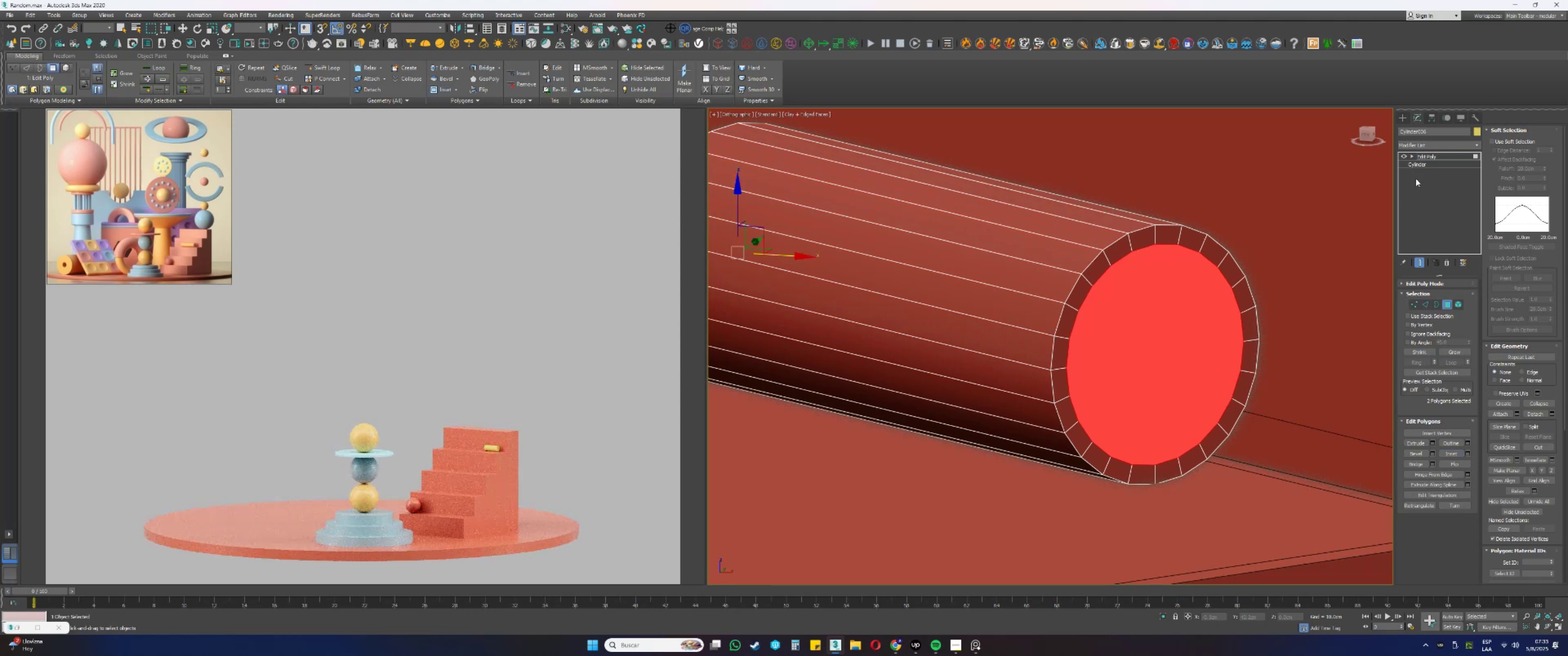 
left_click([1421, 148])
 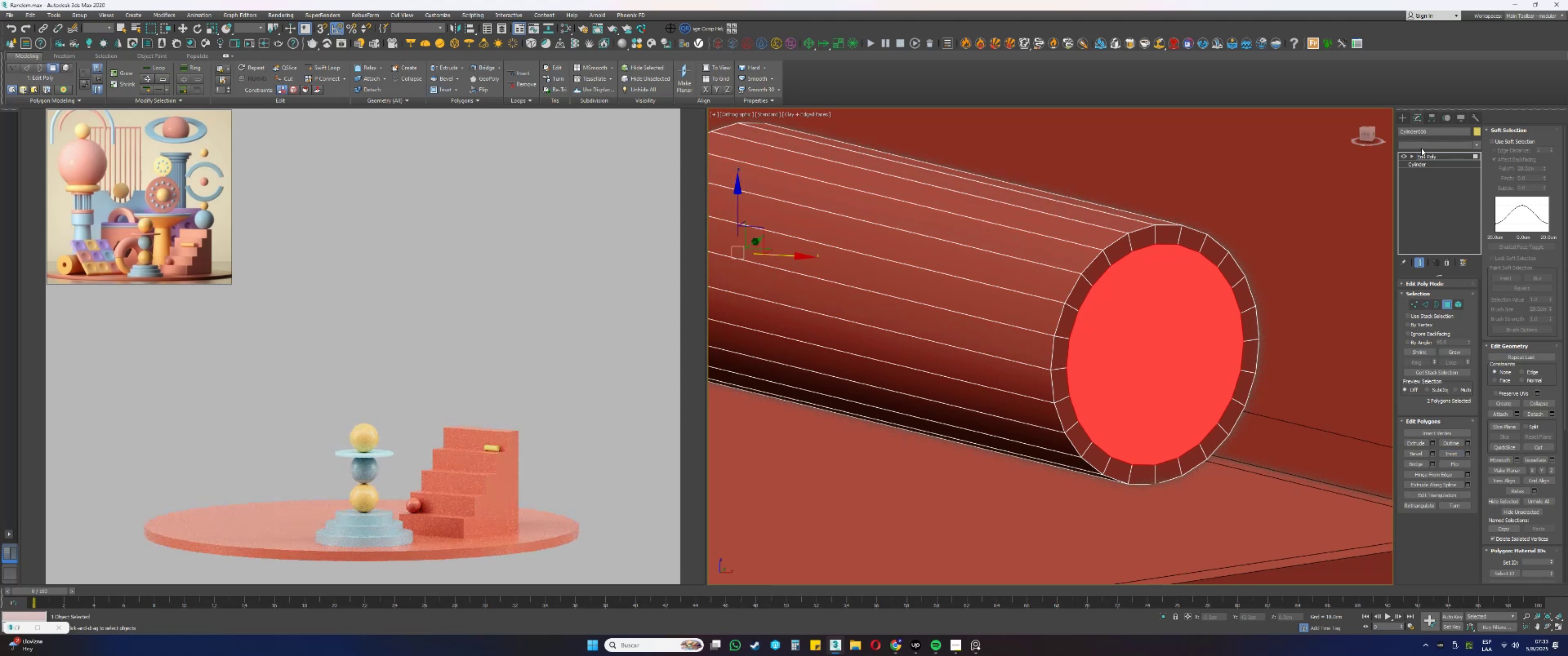 
key(Q)
 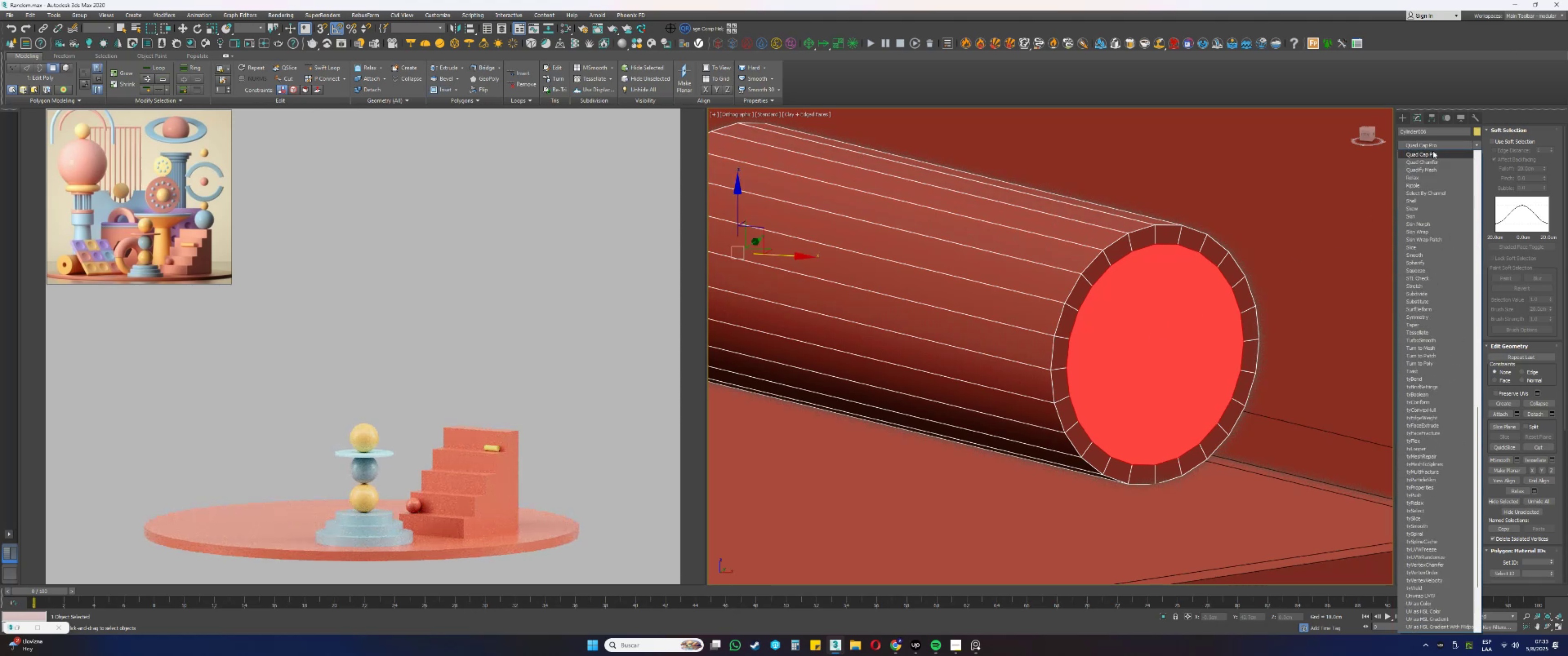 
left_click([1428, 154])
 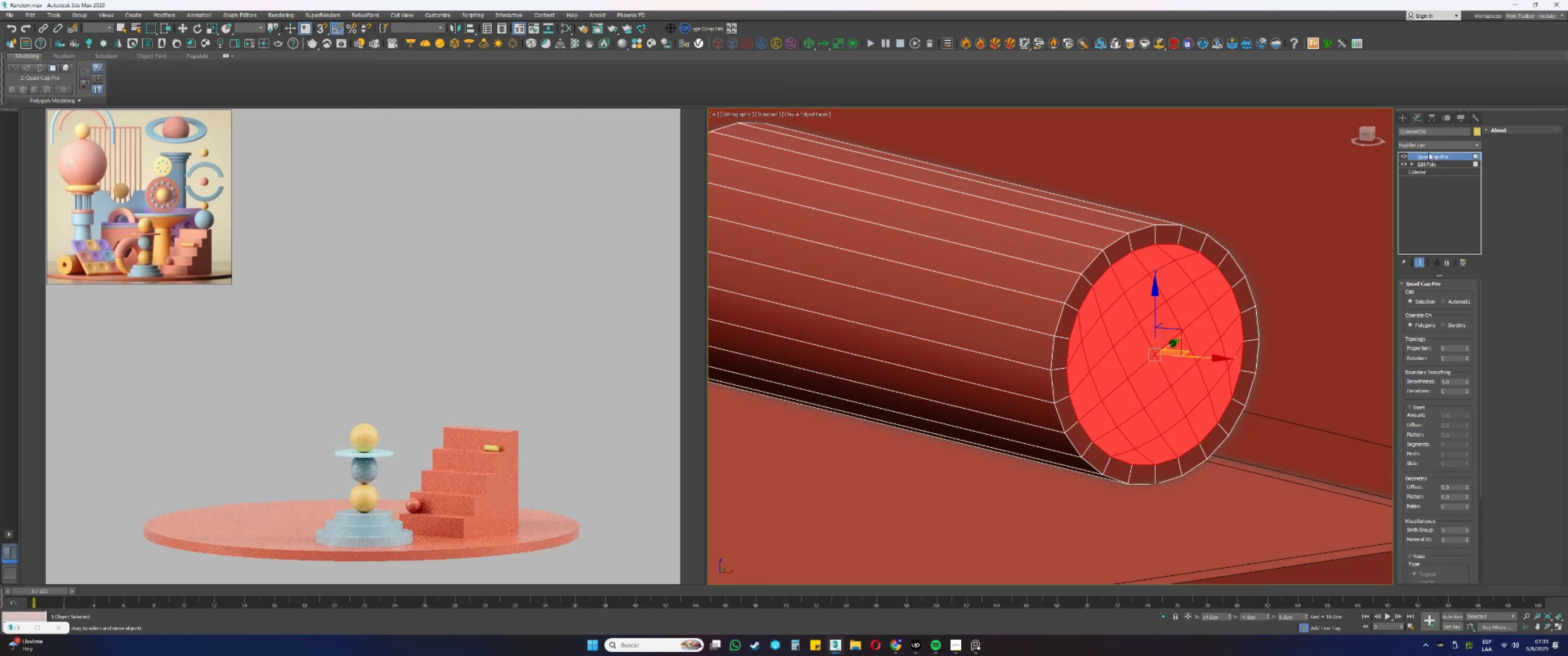 
left_click([1411, 143])
 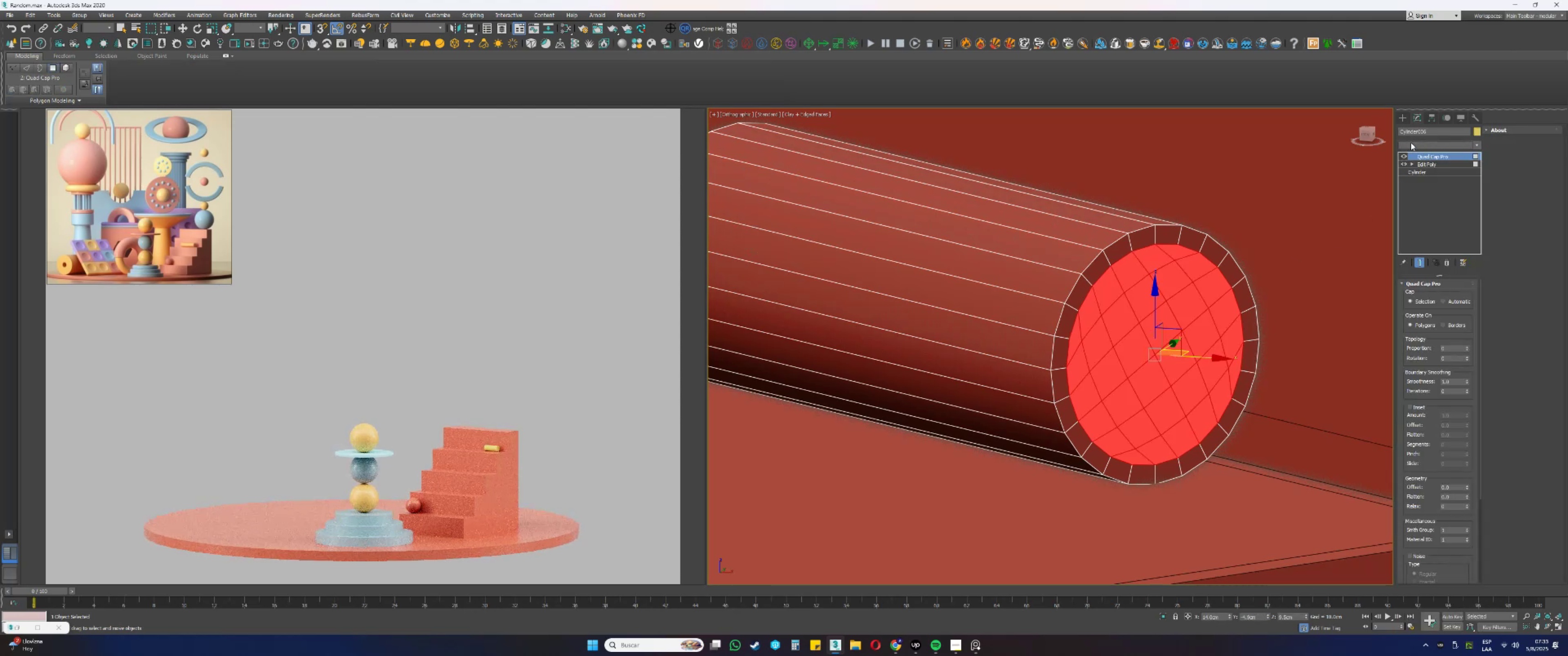 
key(E)
 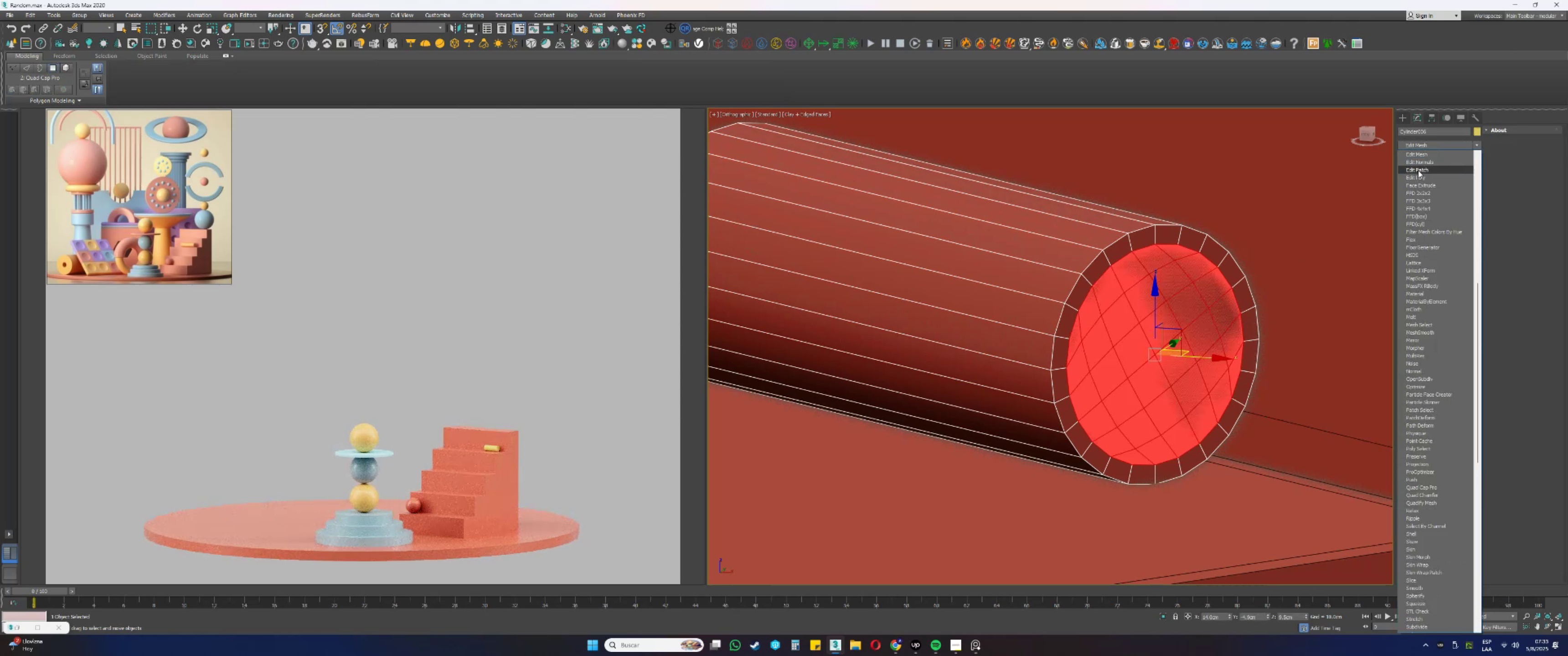 
left_click([1417, 176])
 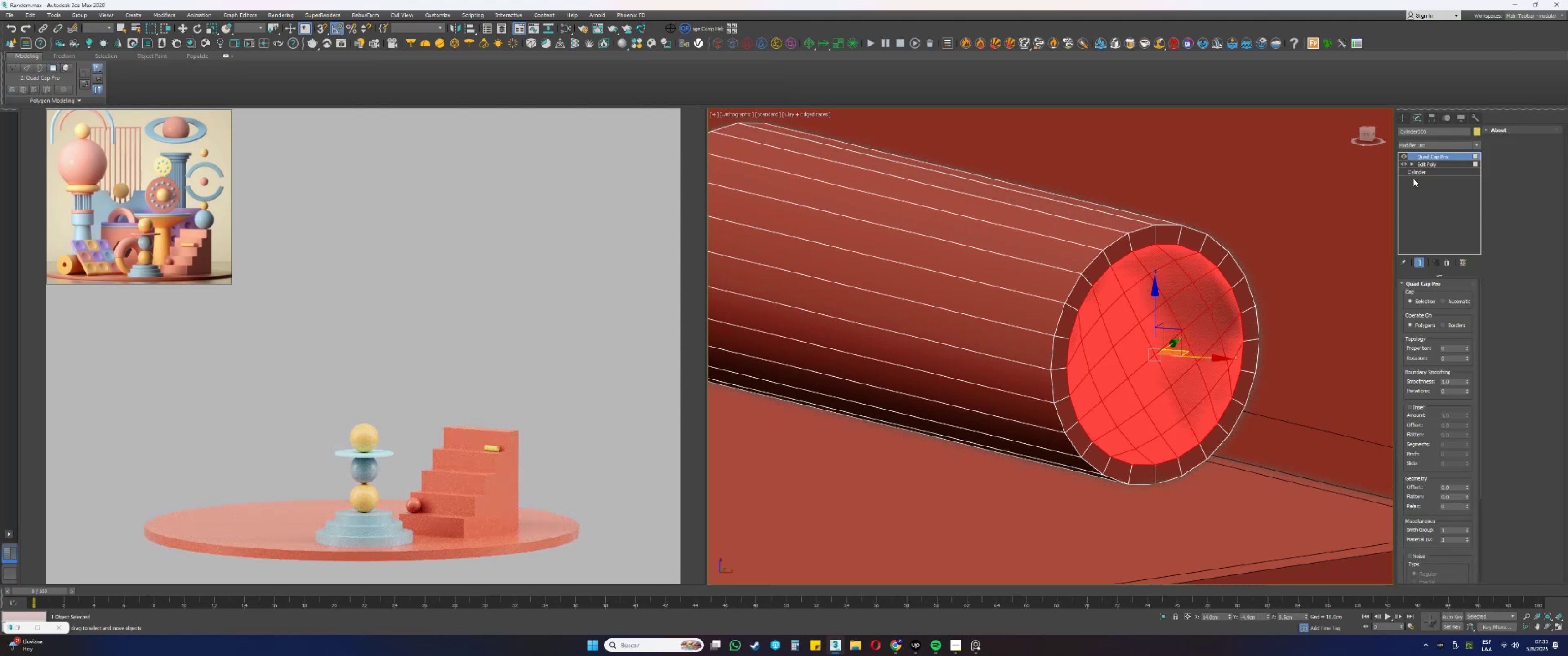 
scroll: coordinate [1307, 271], scroll_direction: down, amount: 3.0
 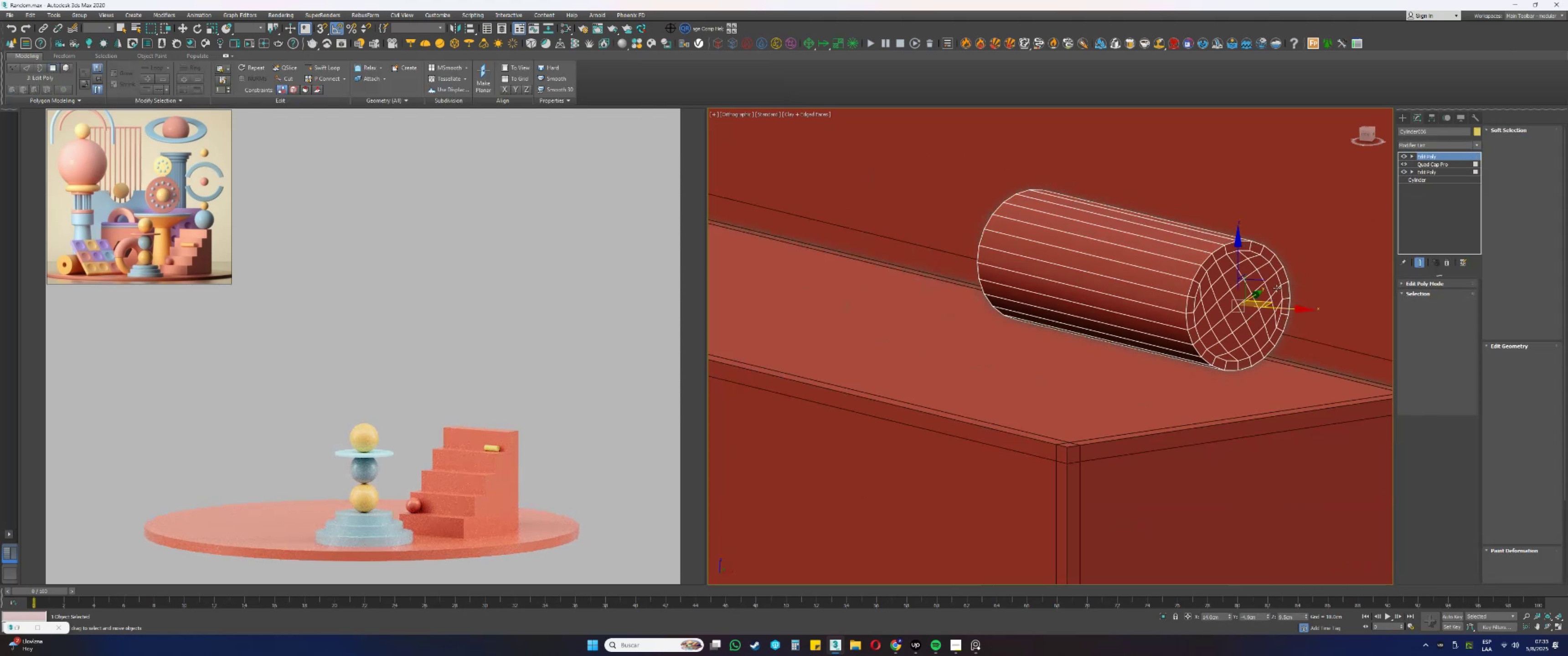 
hold_key(key=AltLeft, duration=0.34)
 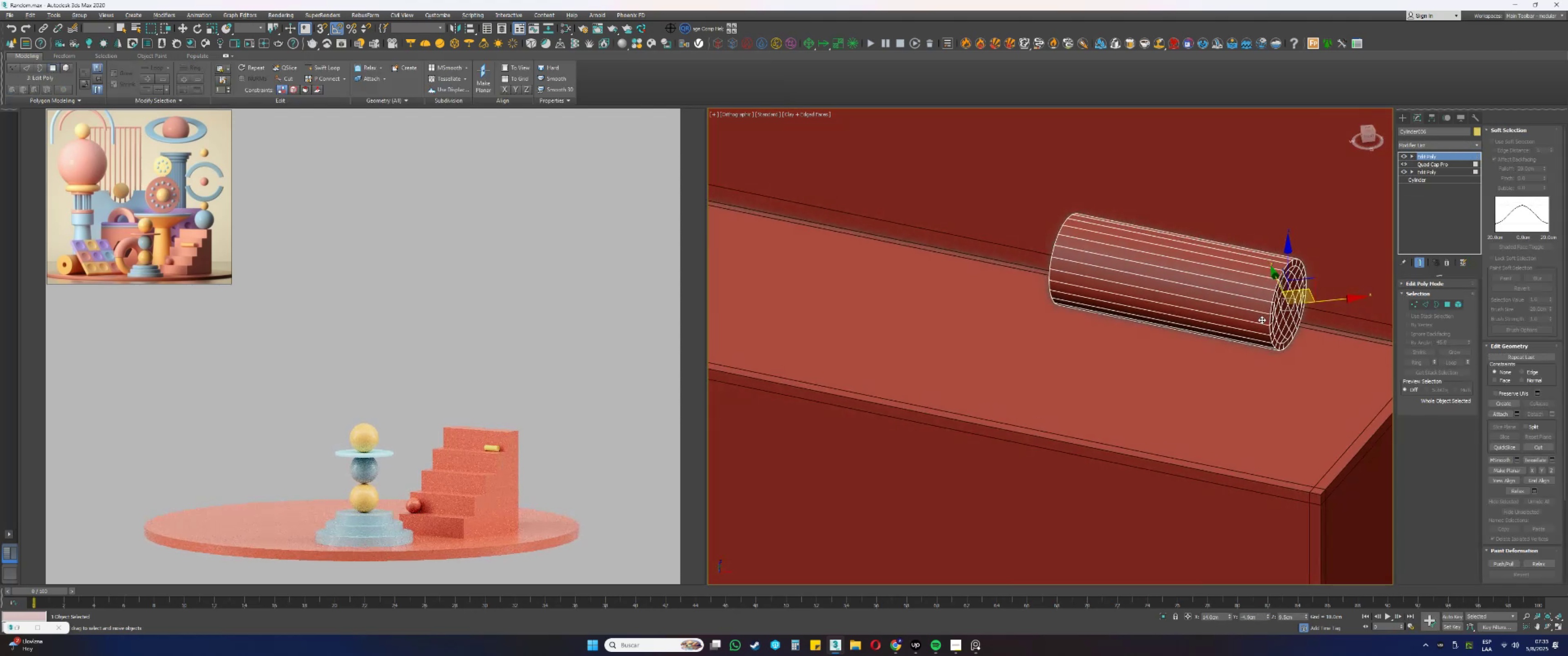 
scroll: coordinate [1258, 246], scroll_direction: up, amount: 2.0
 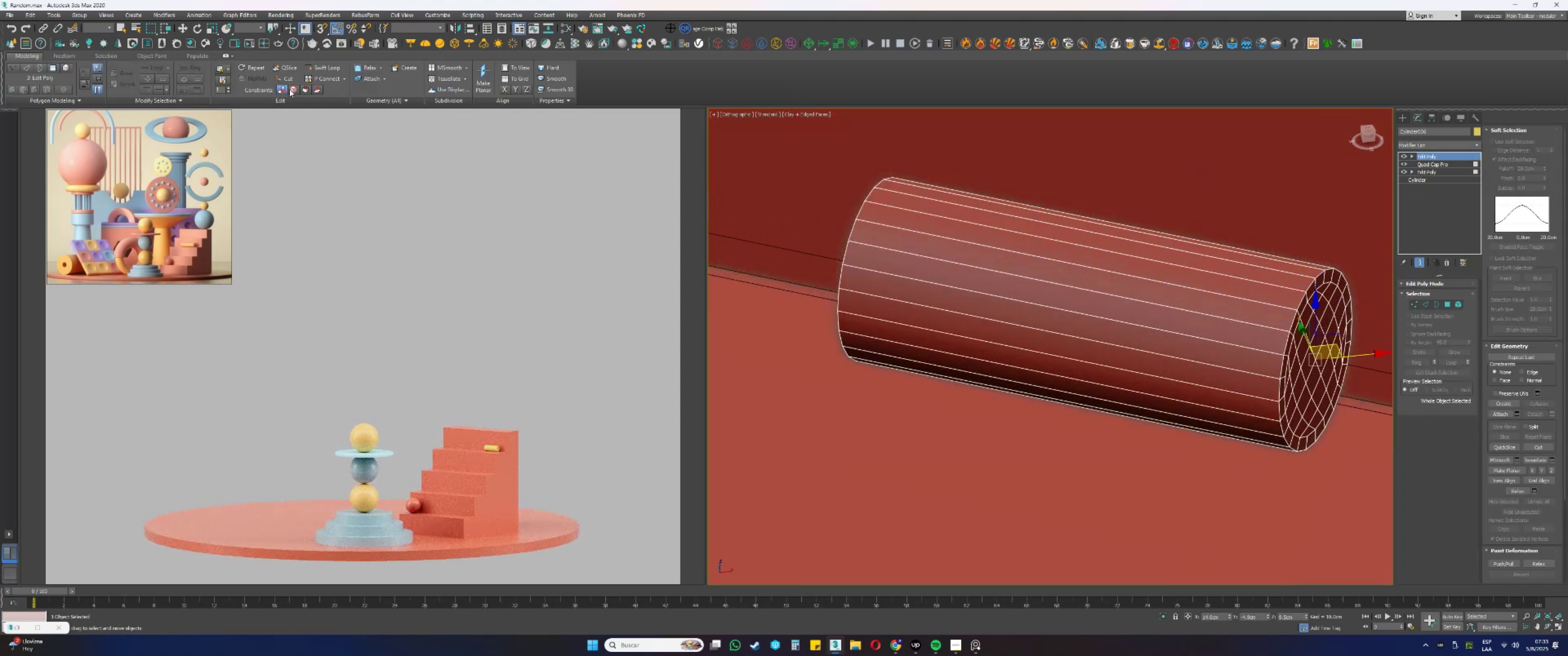 
left_click([312, 68])
 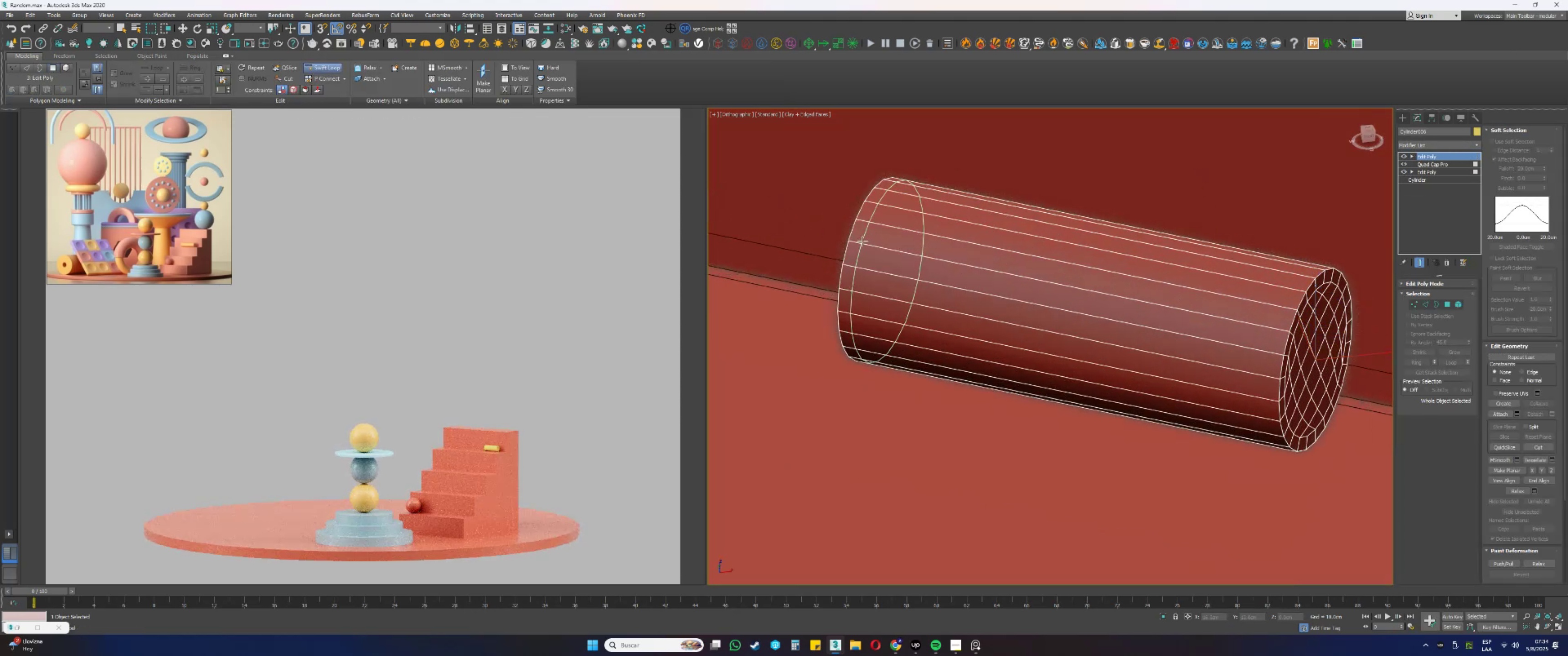 
left_click([862, 241])
 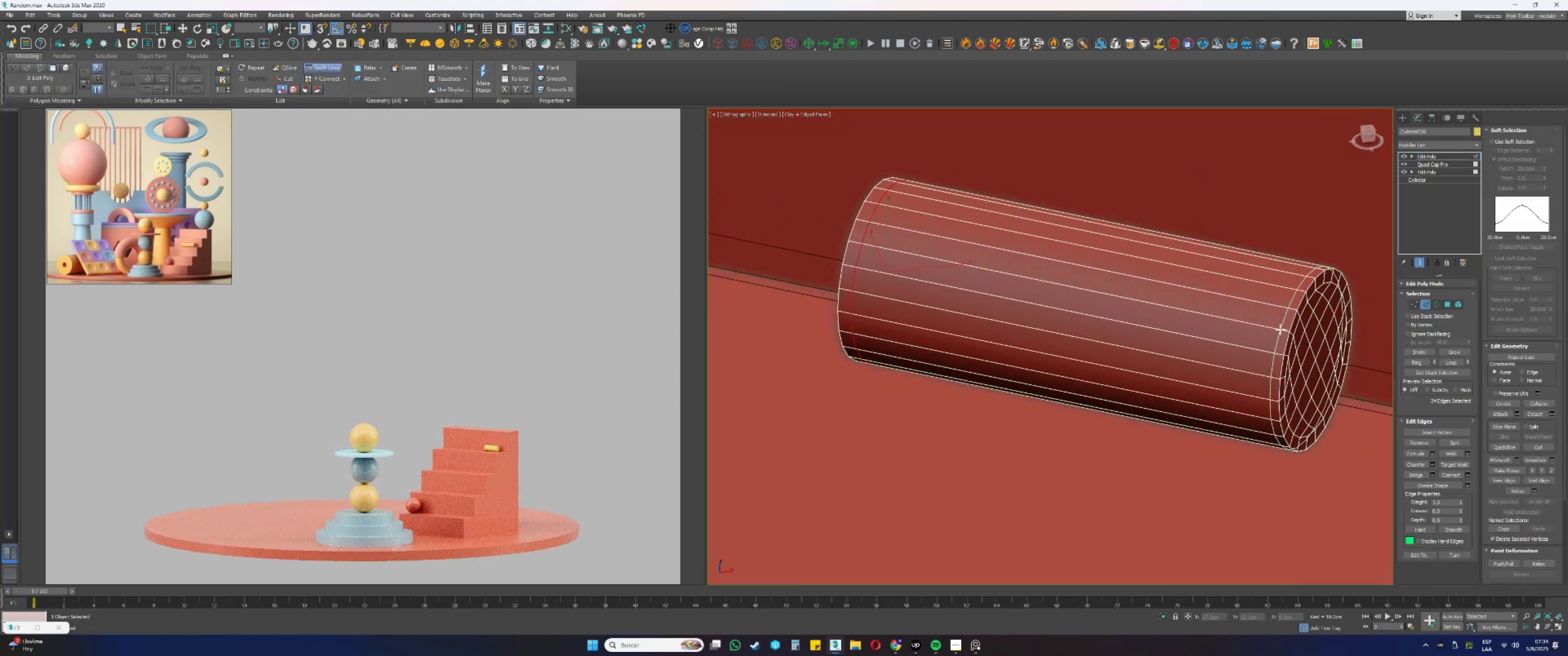 
left_click([1277, 329])
 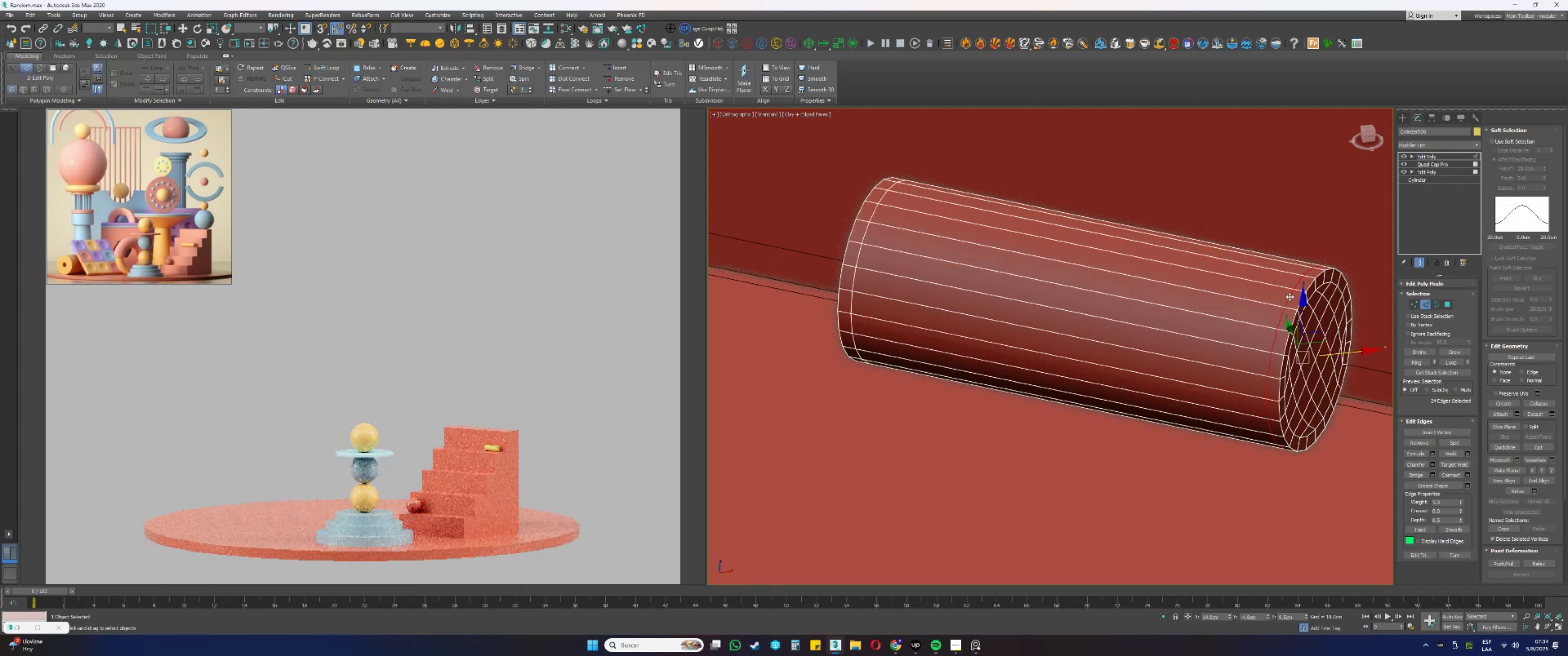 
key(2)
 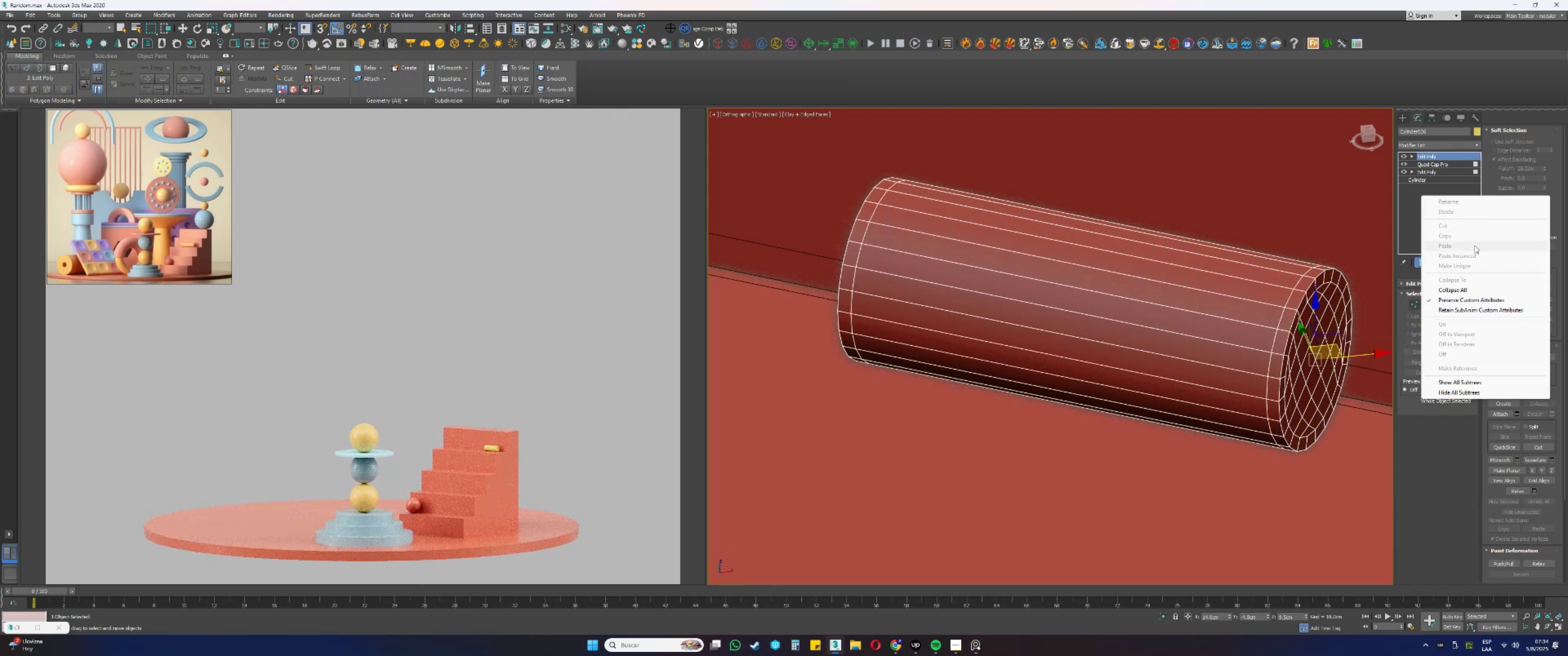 
left_click([1453, 290])
 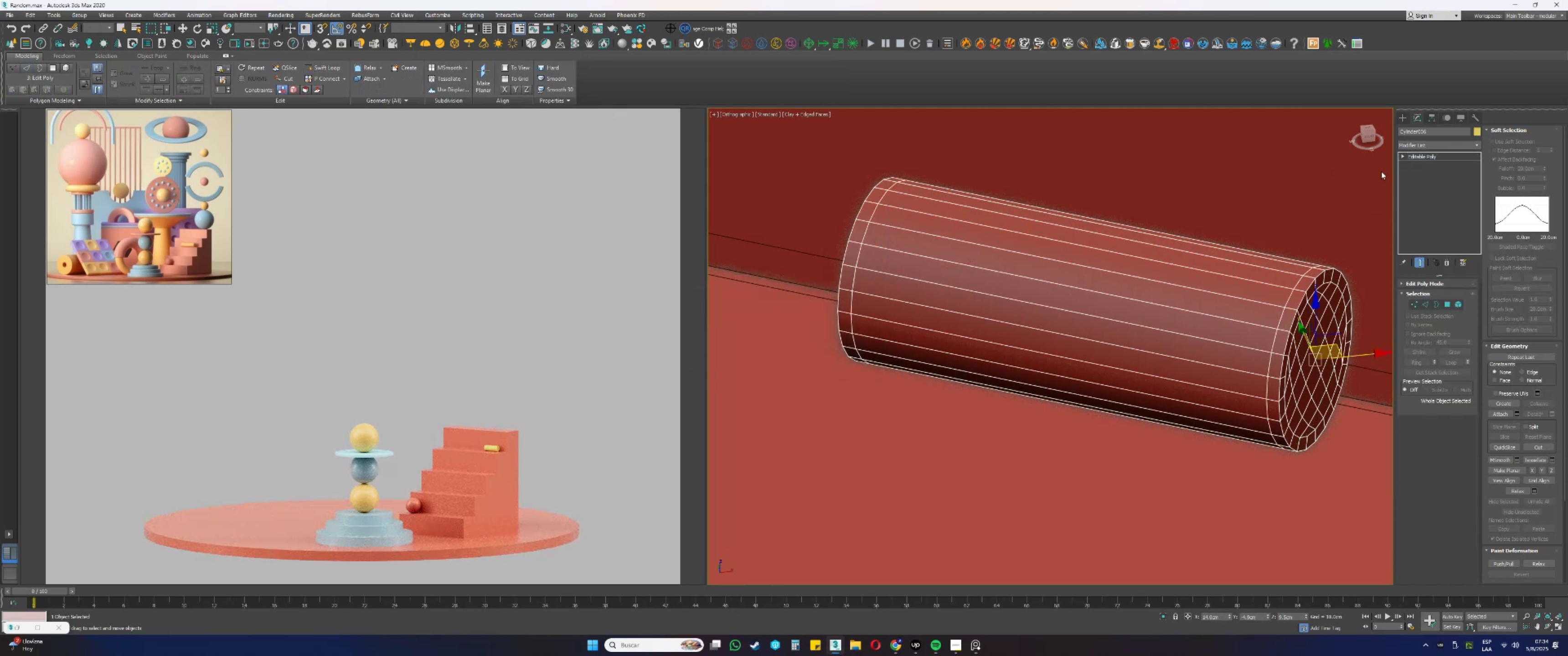 
right_click([1429, 156])
 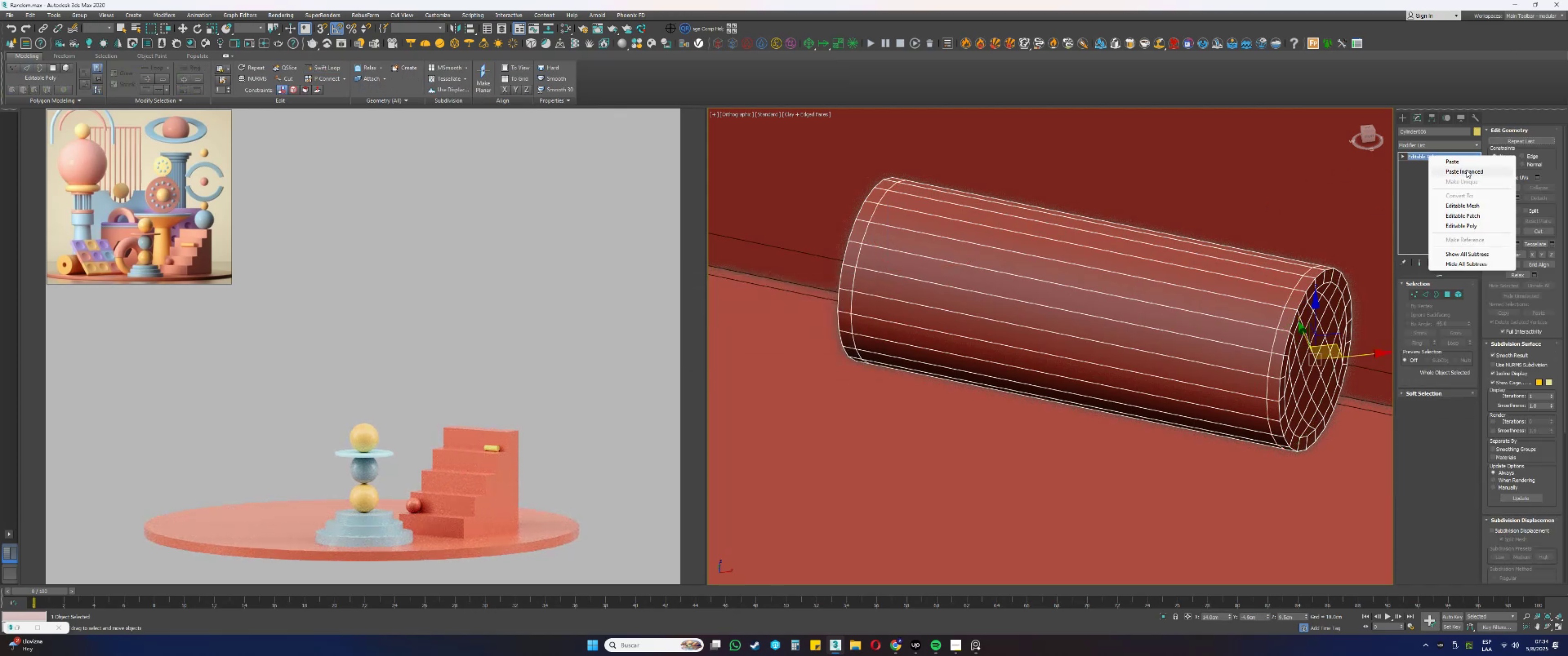 
left_click([1465, 172])
 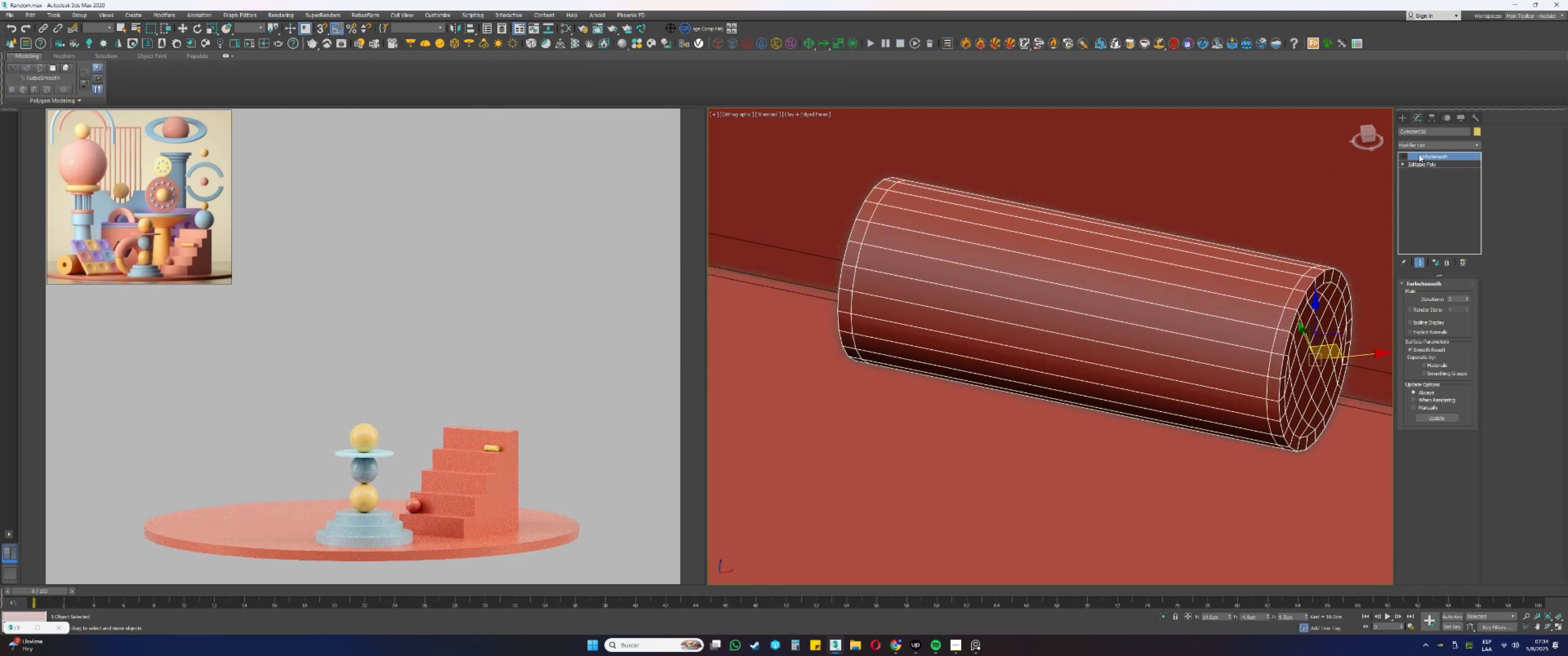 
left_click([1403, 157])
 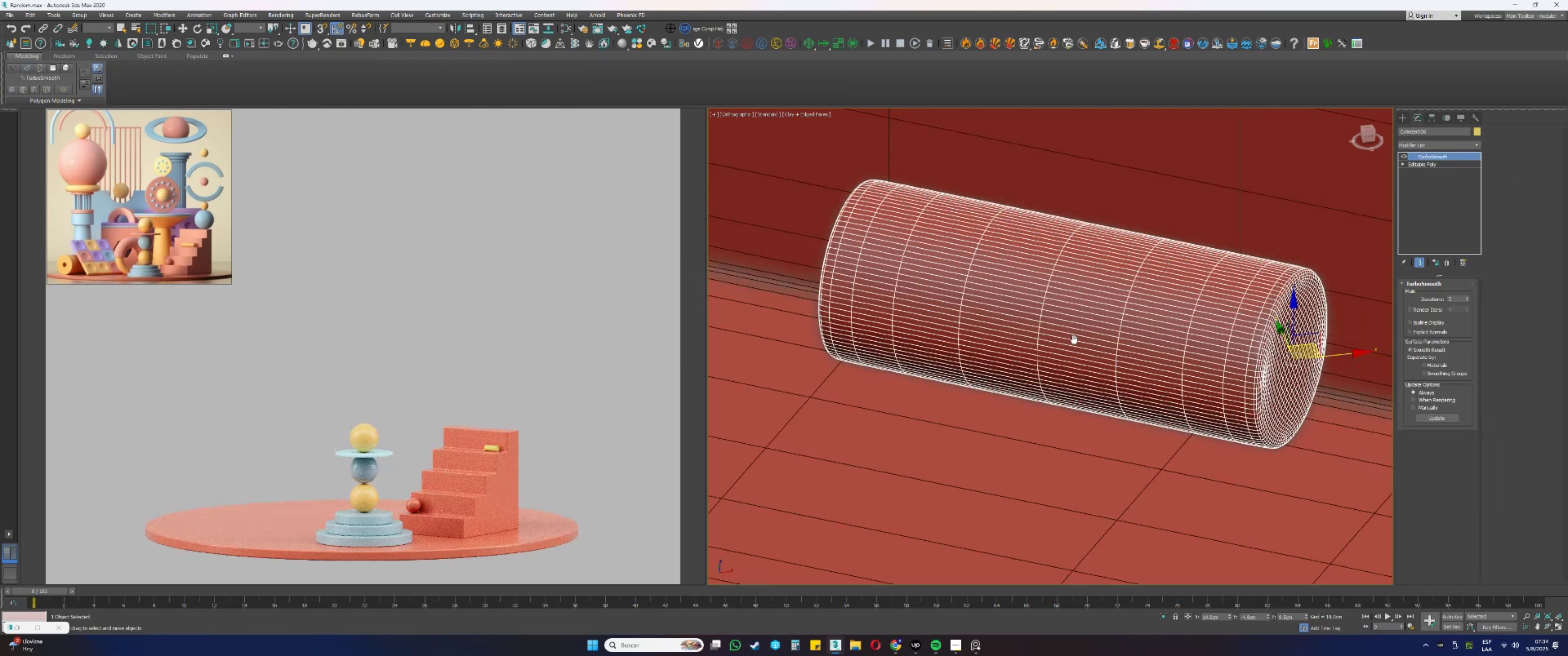 
type([F3][F3][F4]fz[F4][F4])
 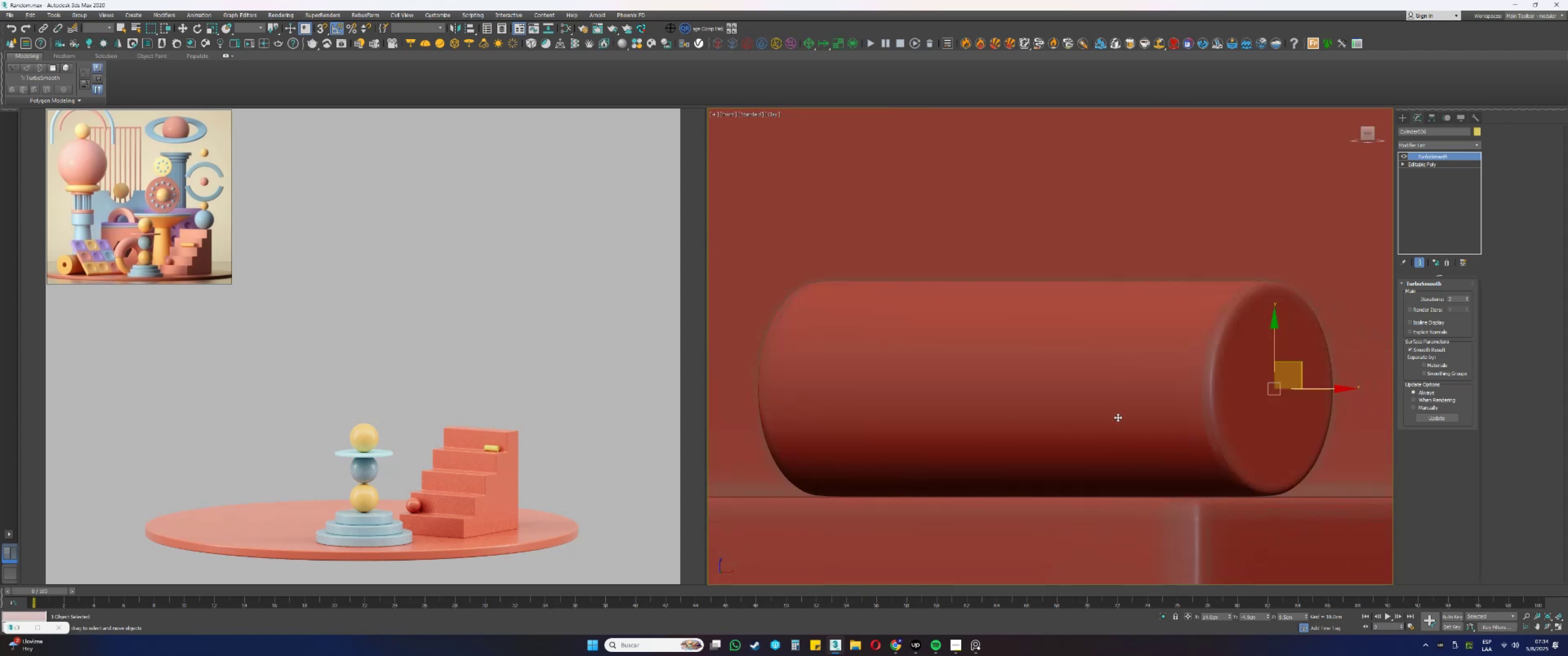 
scroll: coordinate [1057, 320], scroll_direction: down, amount: 6.0
 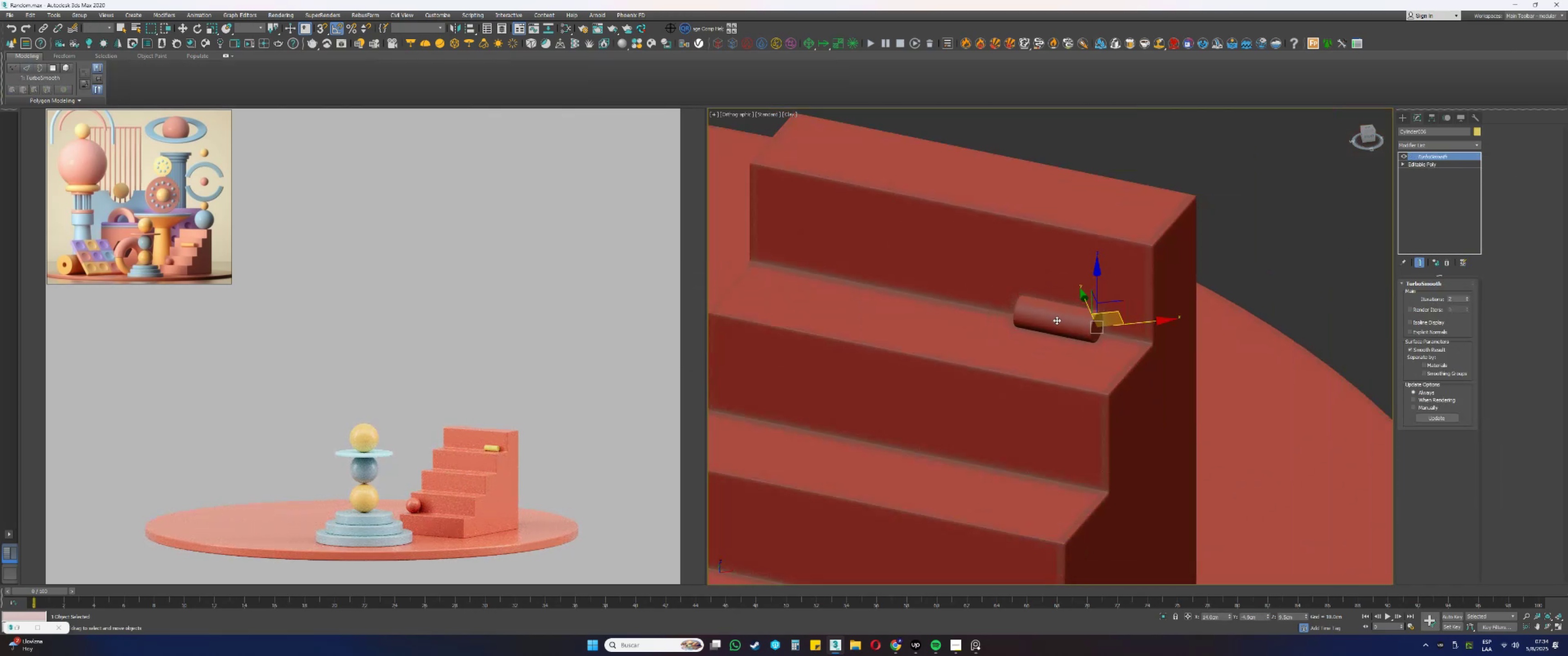 
hold_key(key=AltLeft, duration=0.56)
 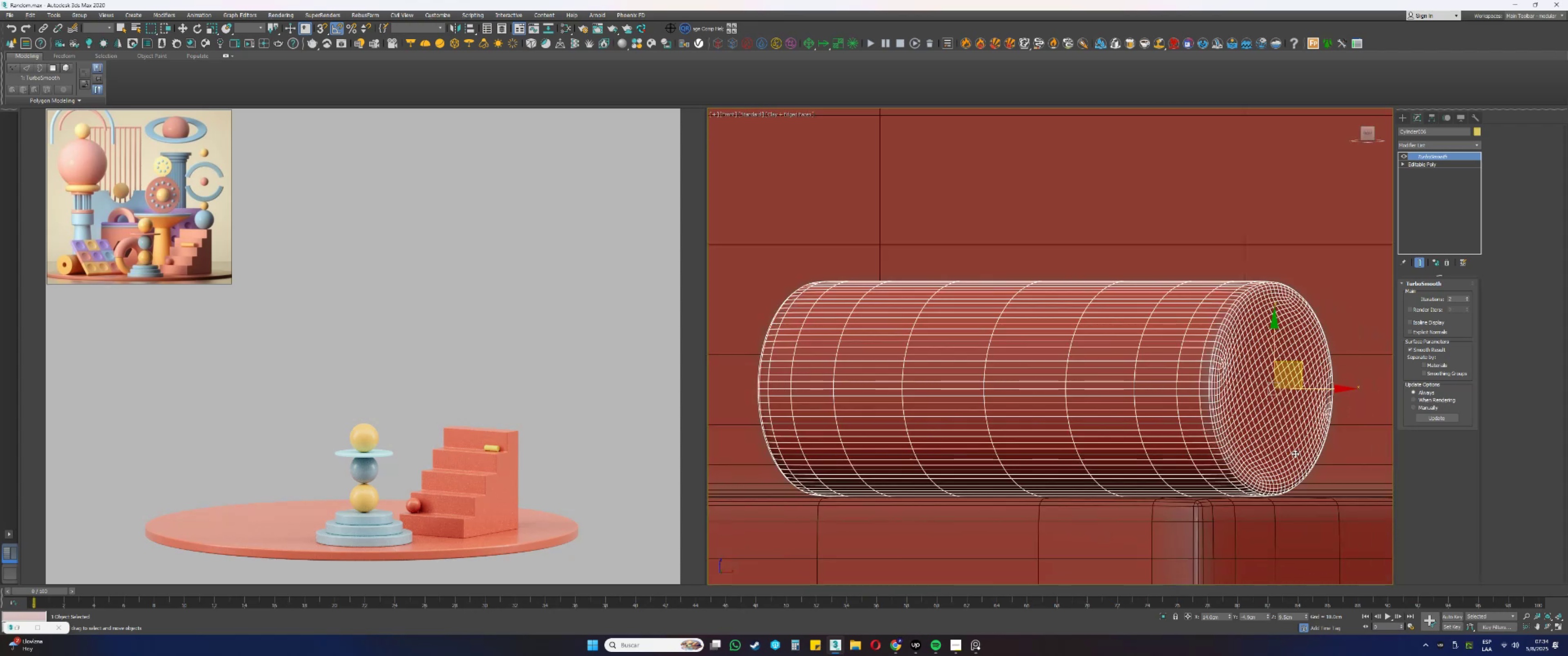 
scroll: coordinate [1118, 417], scroll_direction: down, amount: 2.0
 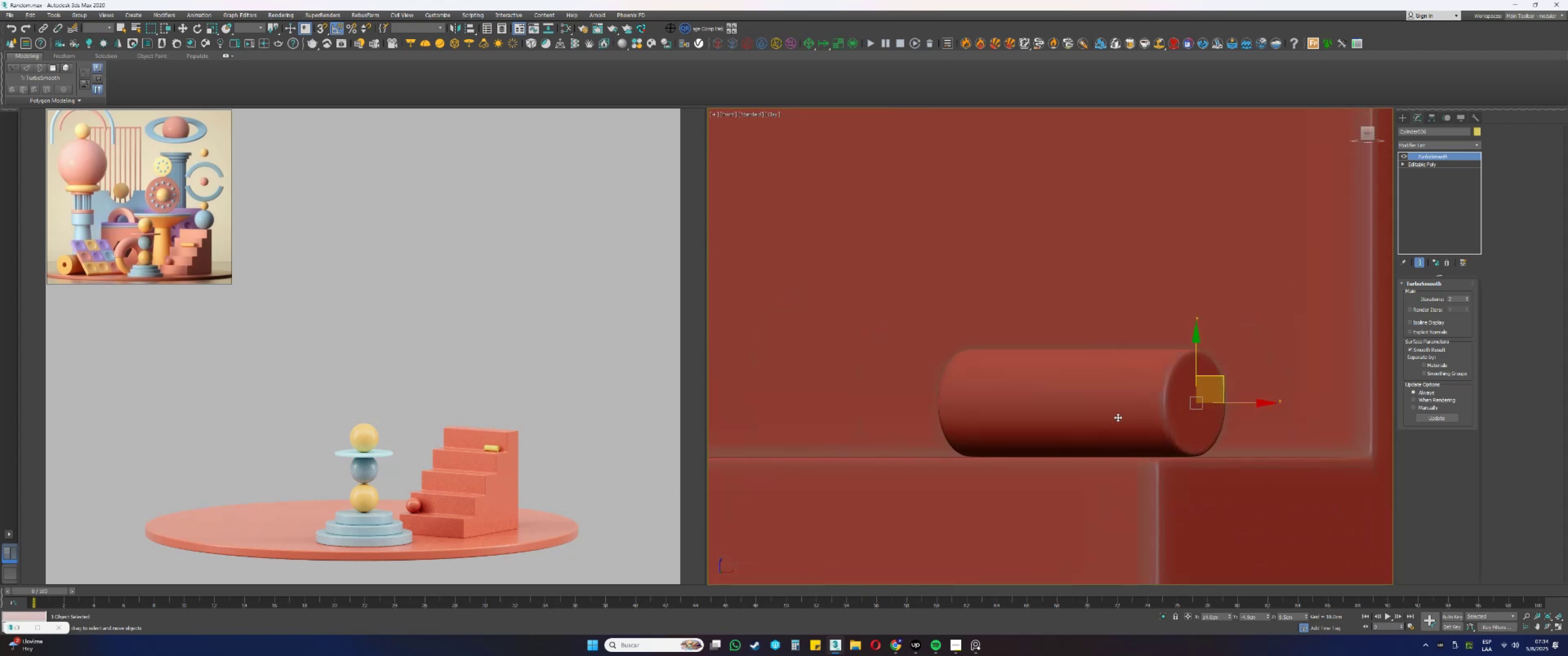 
key(Alt+AltLeft)
 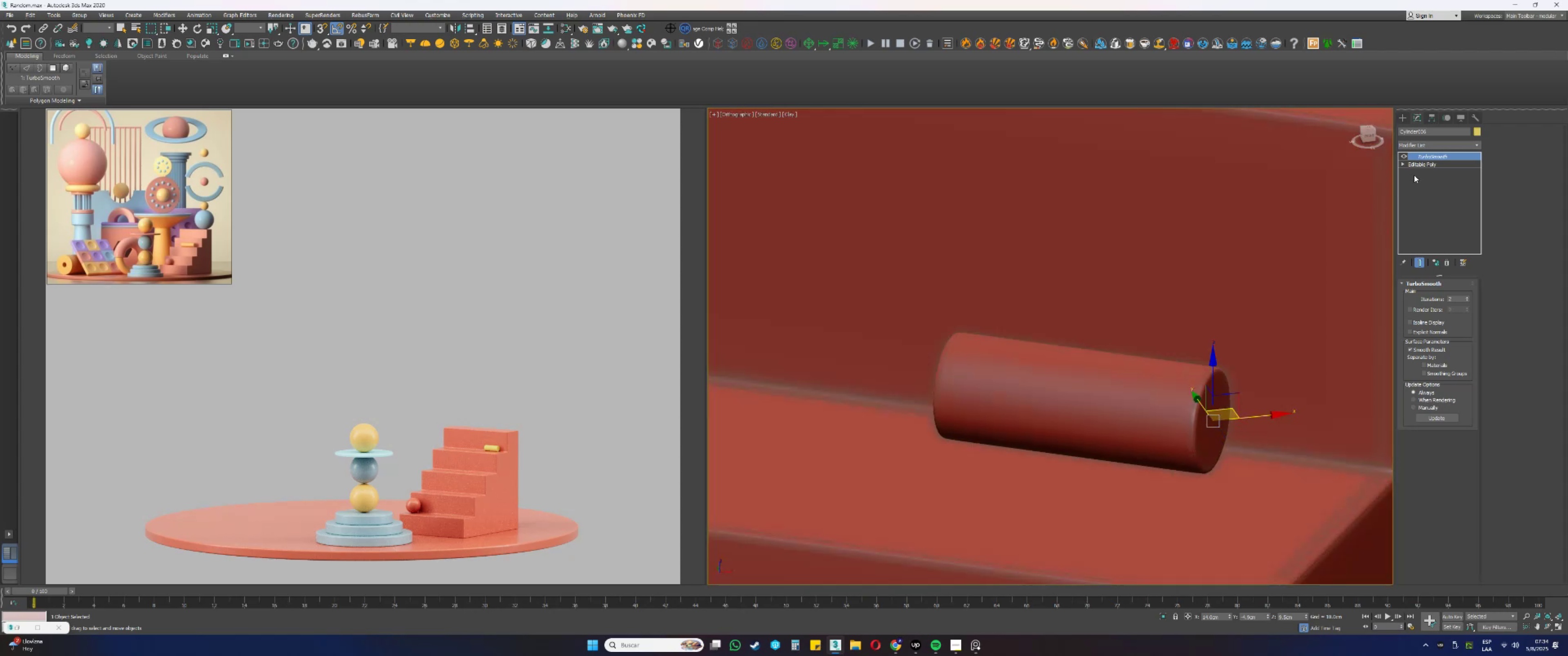 
key(Alt+AltLeft)
 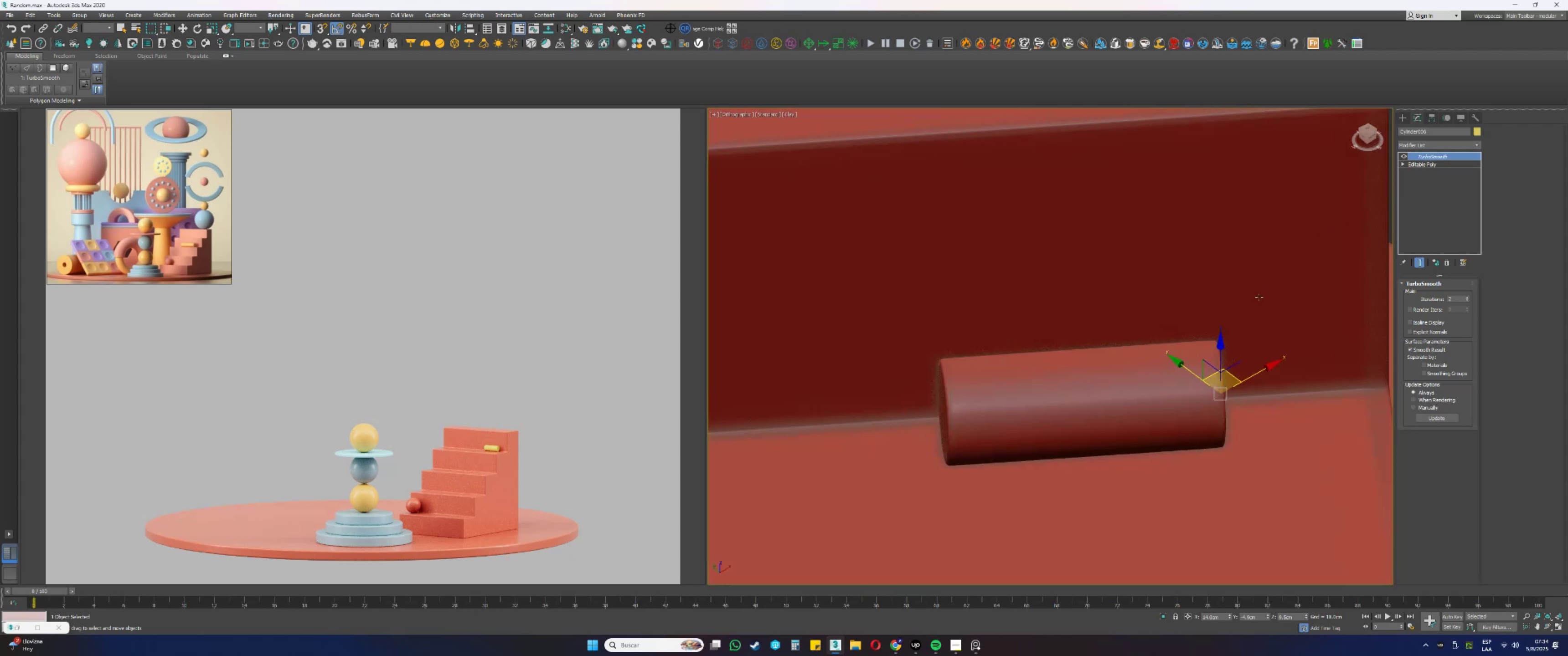 
key(Control+ControlLeft)
 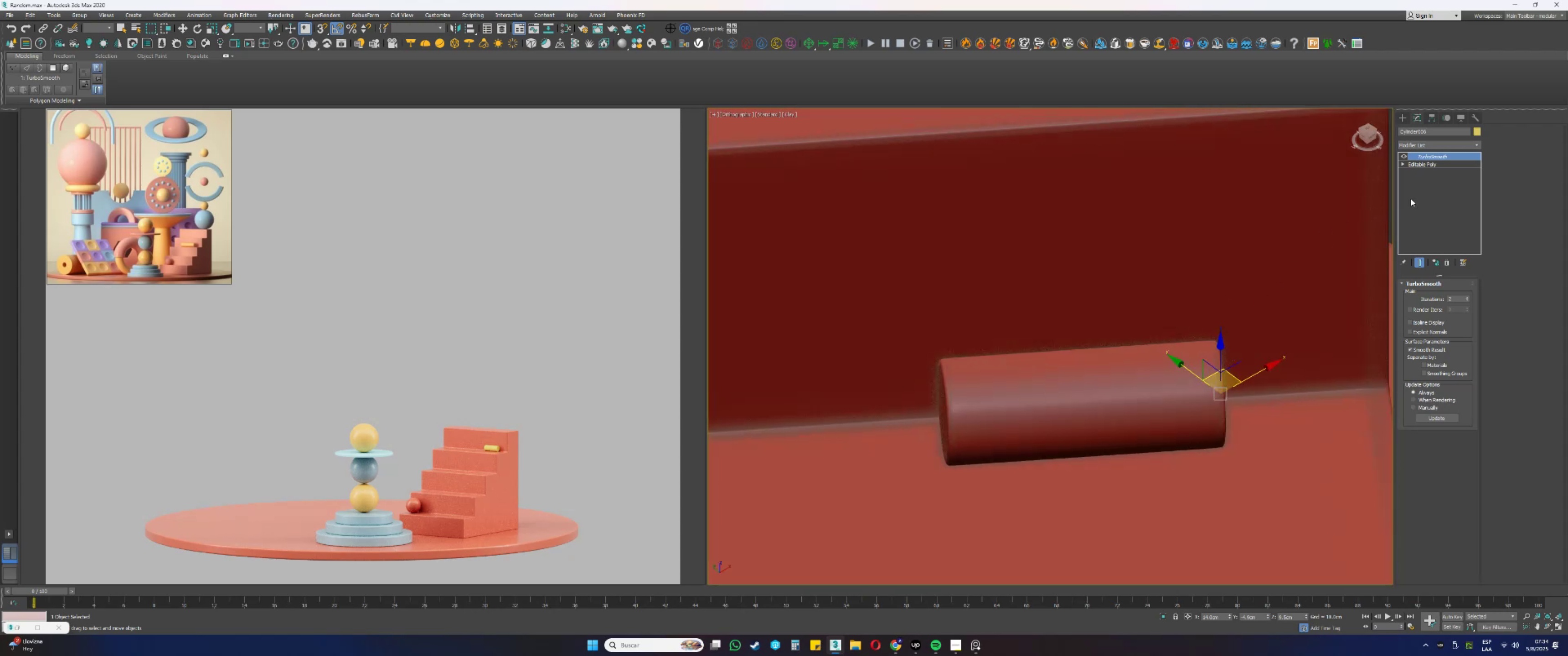 
key(Control+Z)
 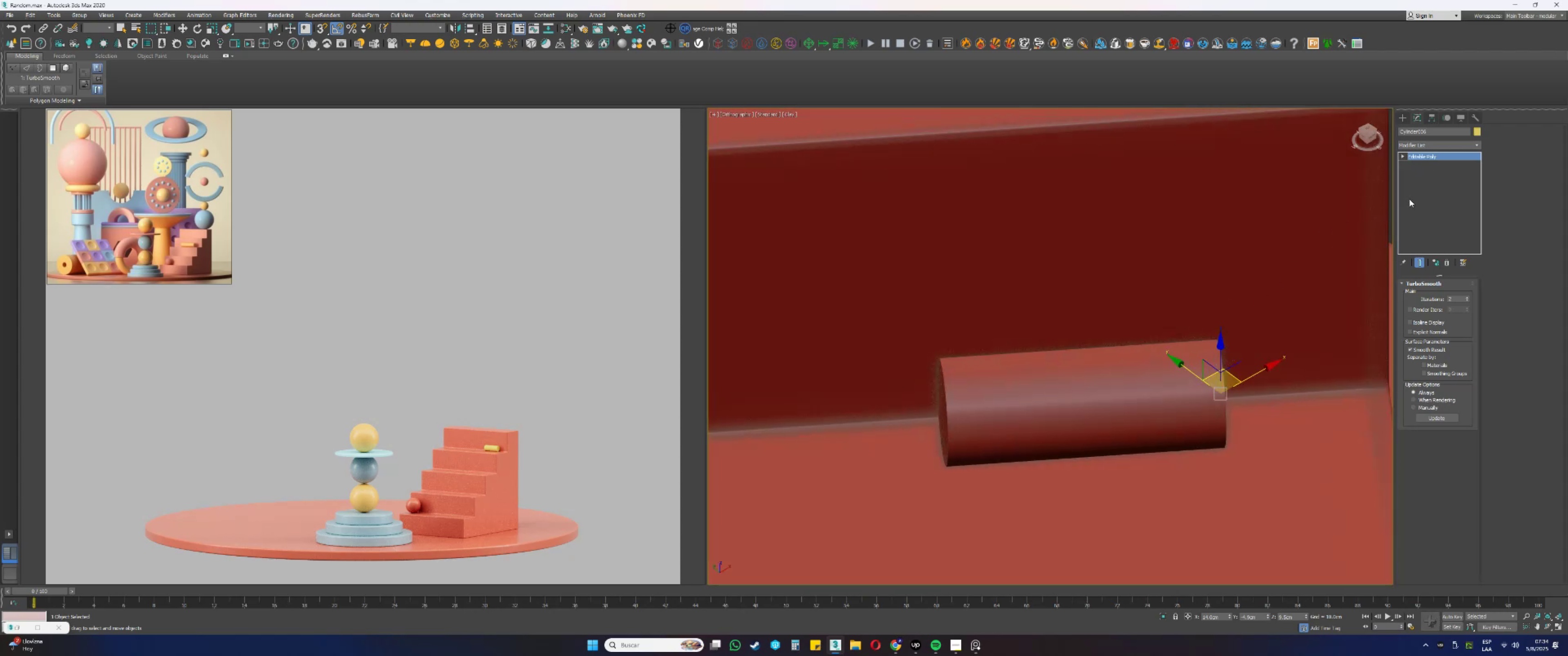 
key(Control+ControlLeft)
 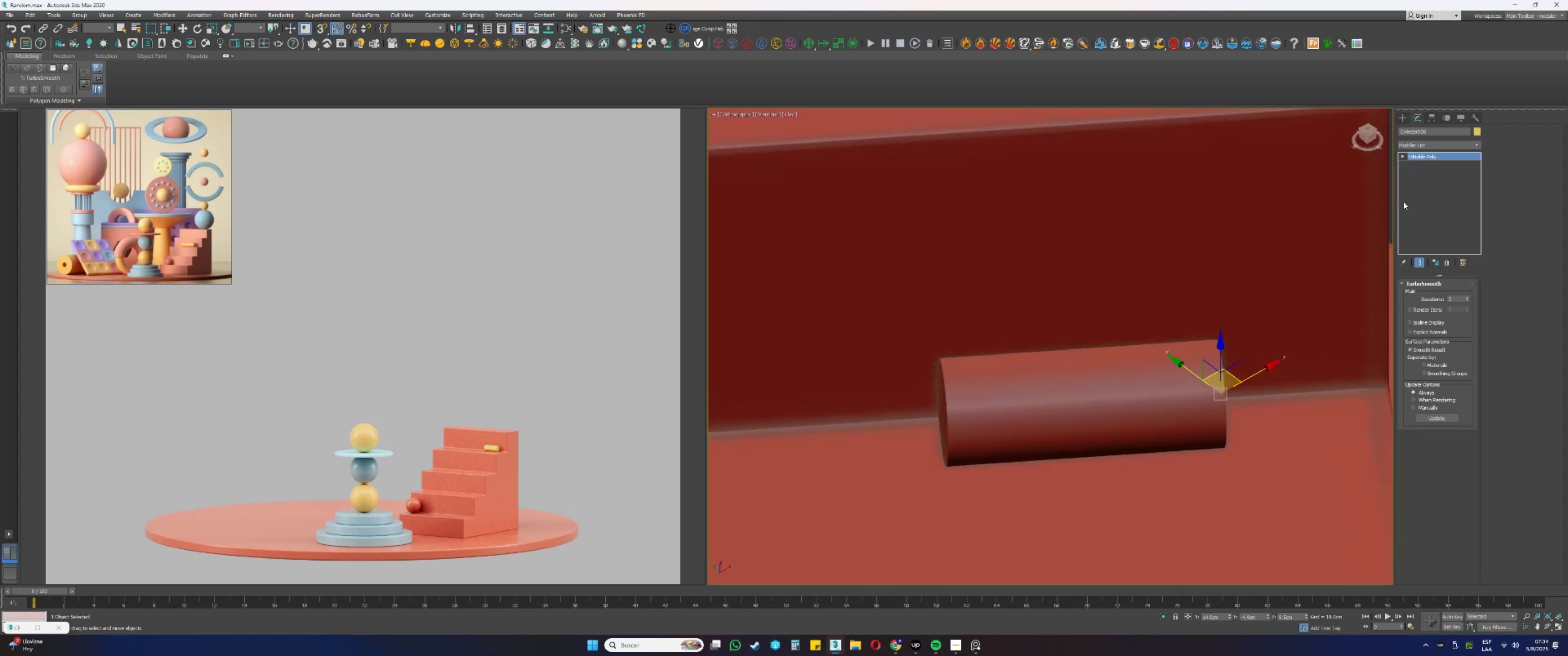 
key(Control+Z)
 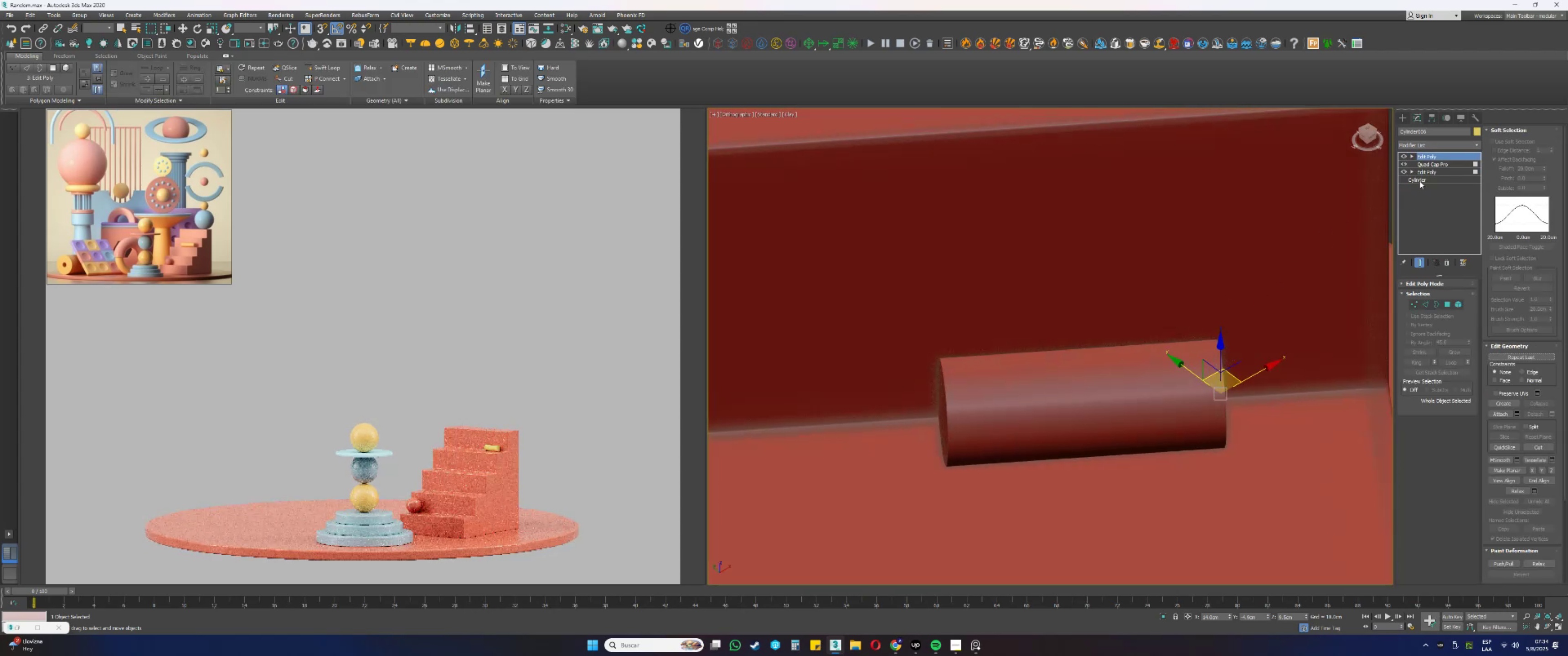 
left_click([1422, 181])
 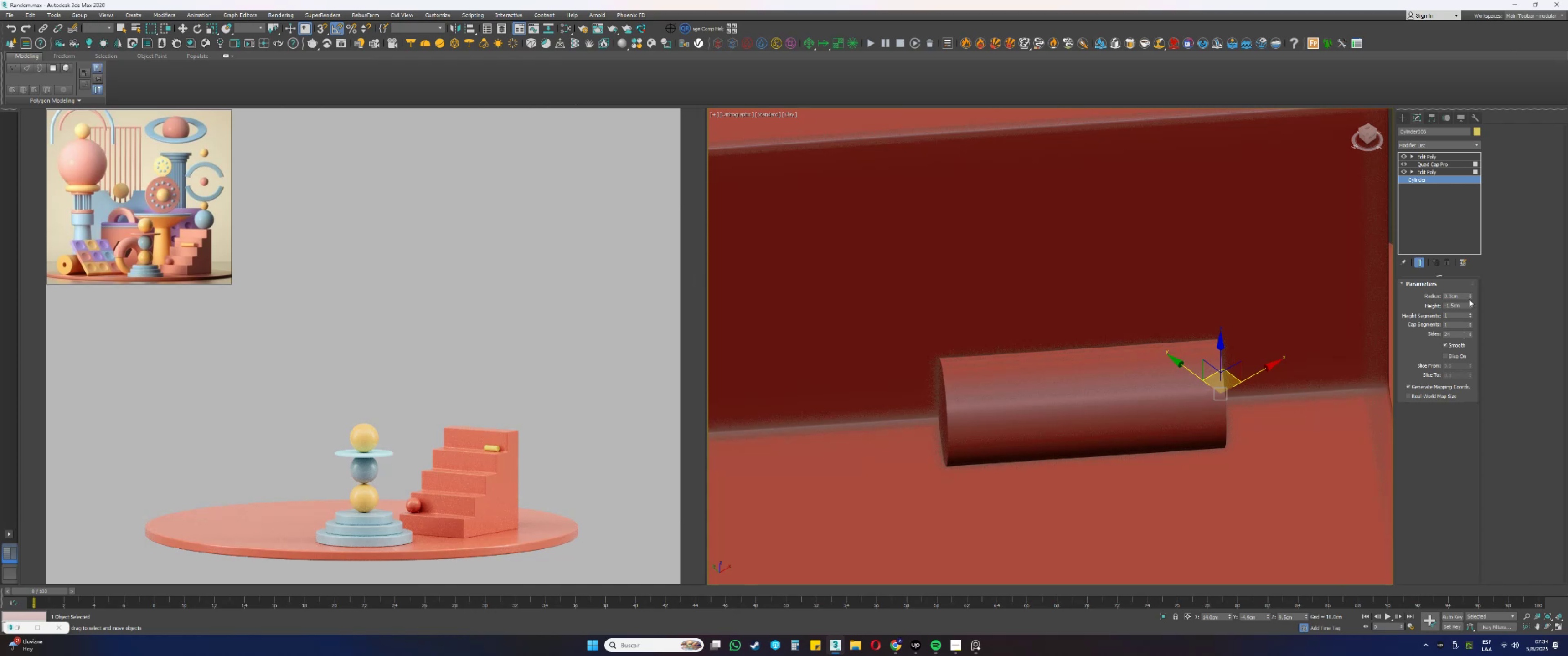 
key(Numpad2)
 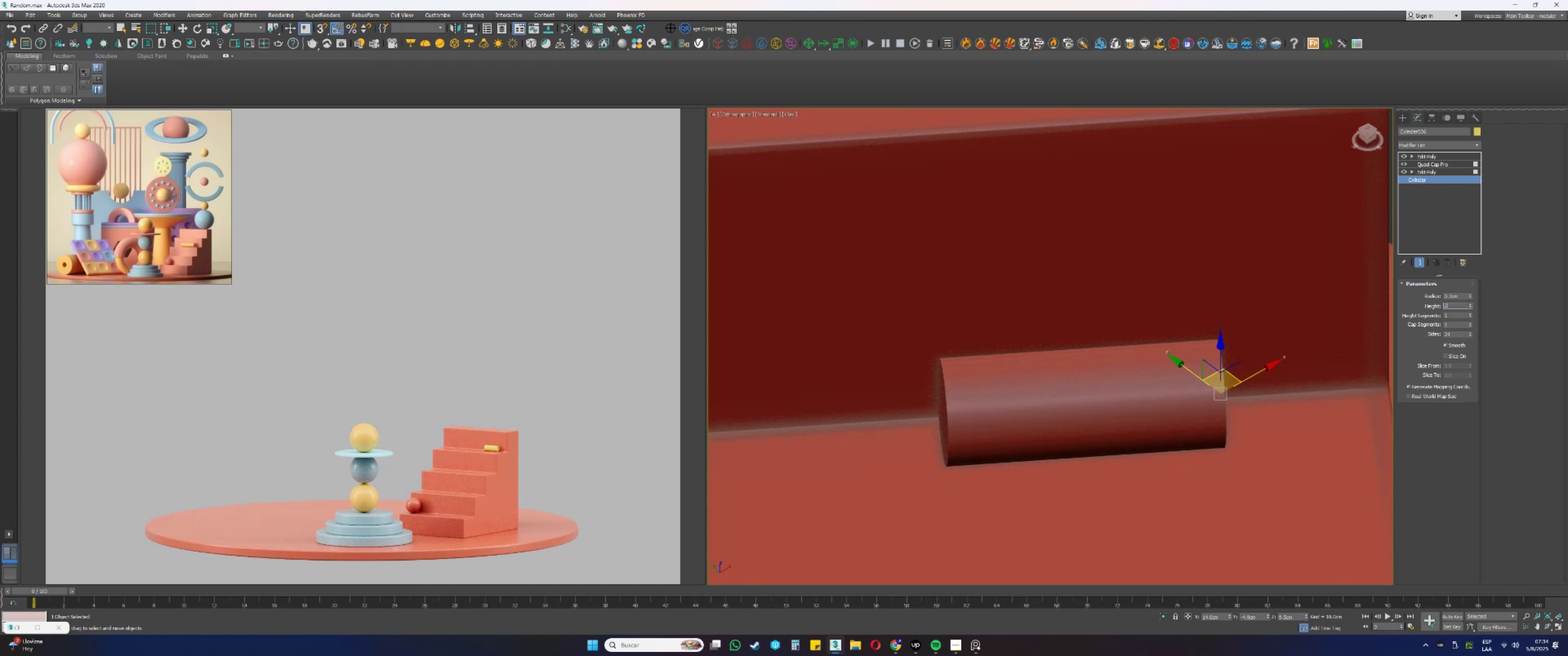 
key(NumpadEnter)
 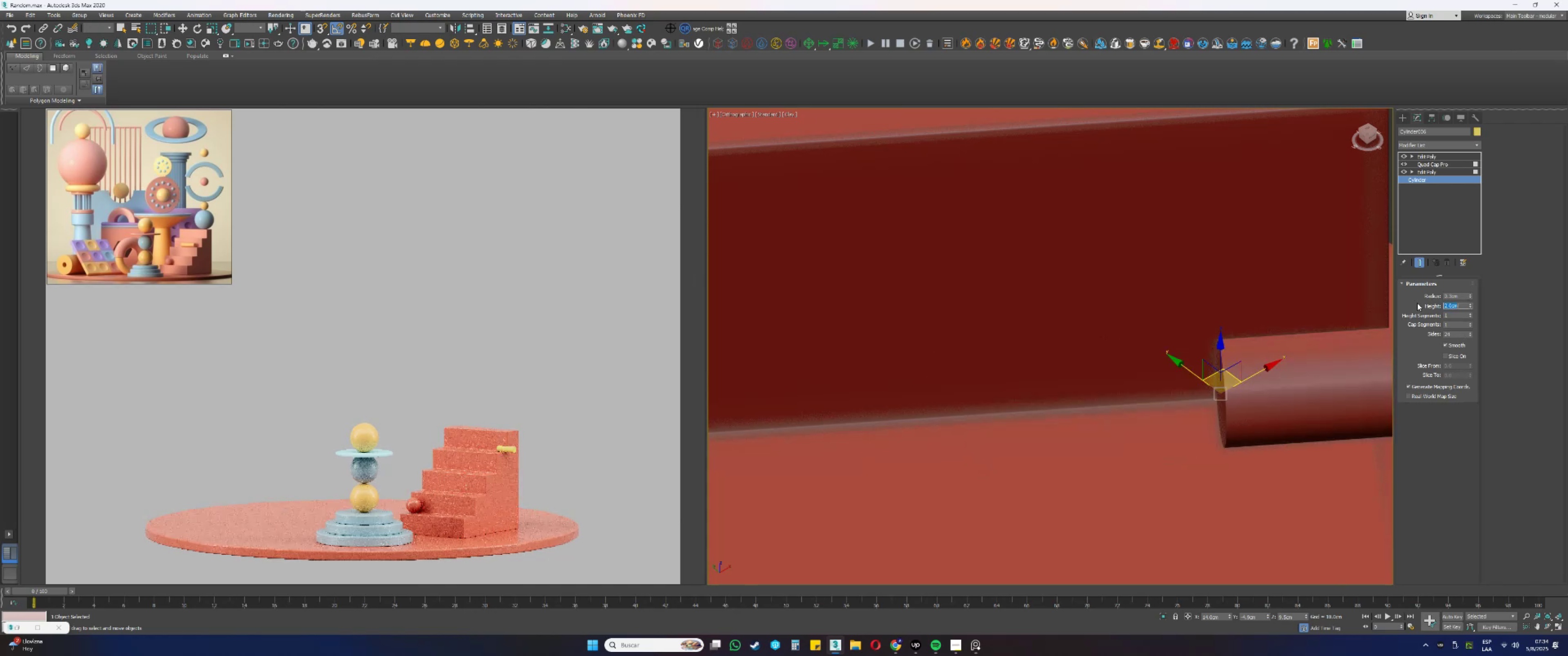 
scroll: coordinate [1032, 395], scroll_direction: down, amount: 2.0
 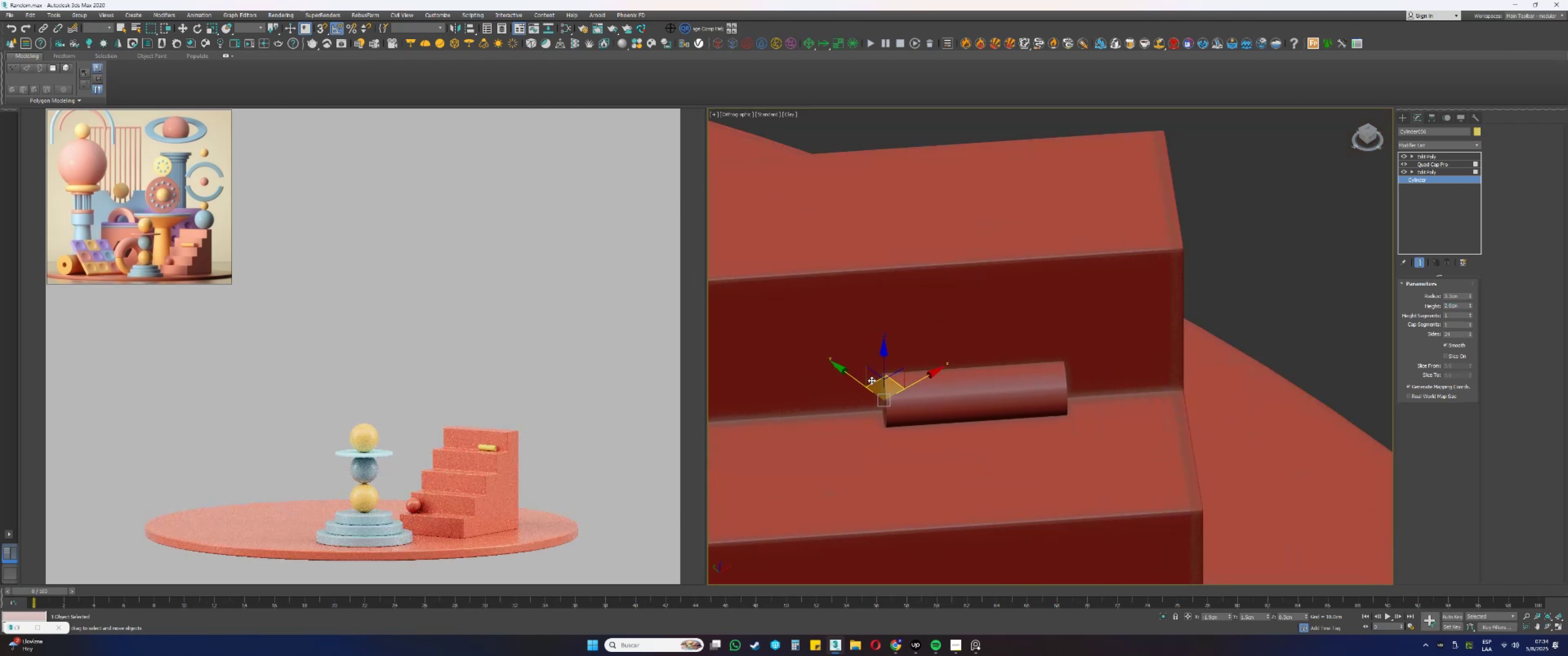 
wait(7.82)
 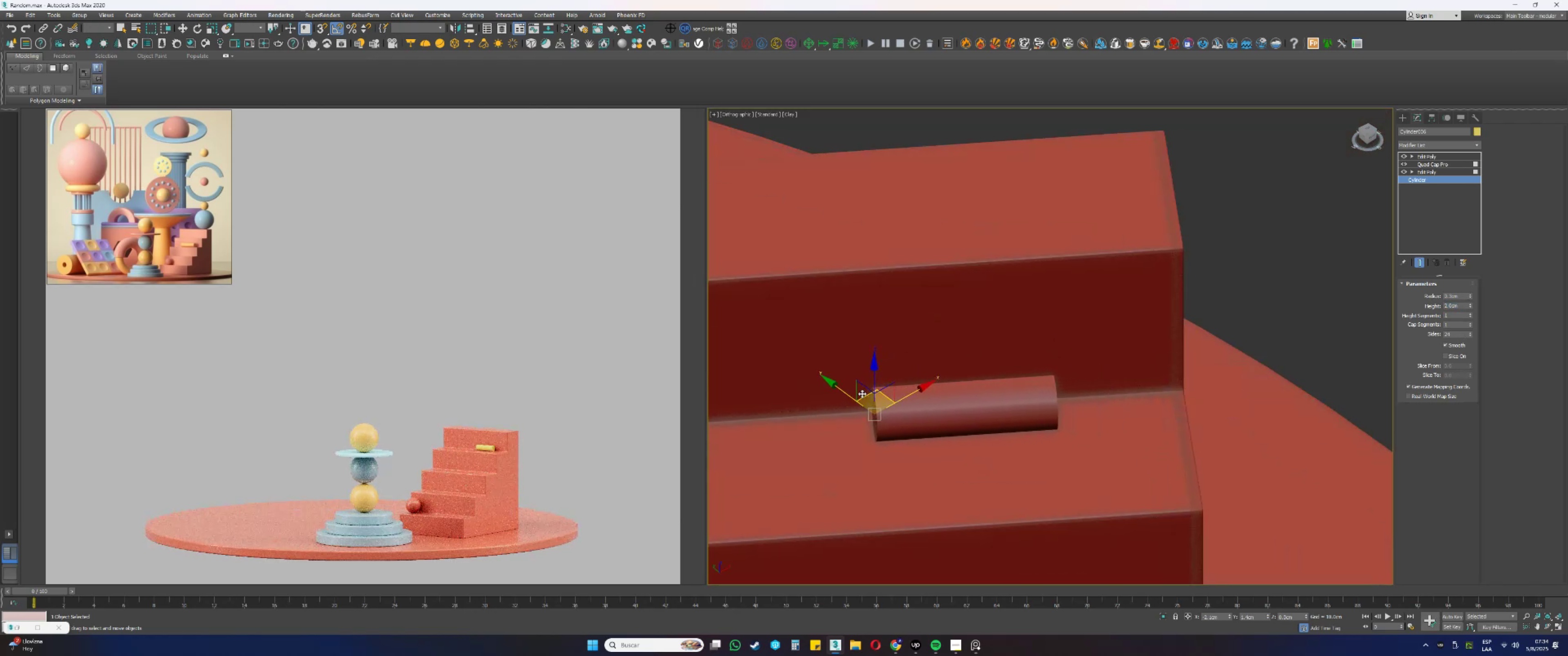 
key(Numpad3)
 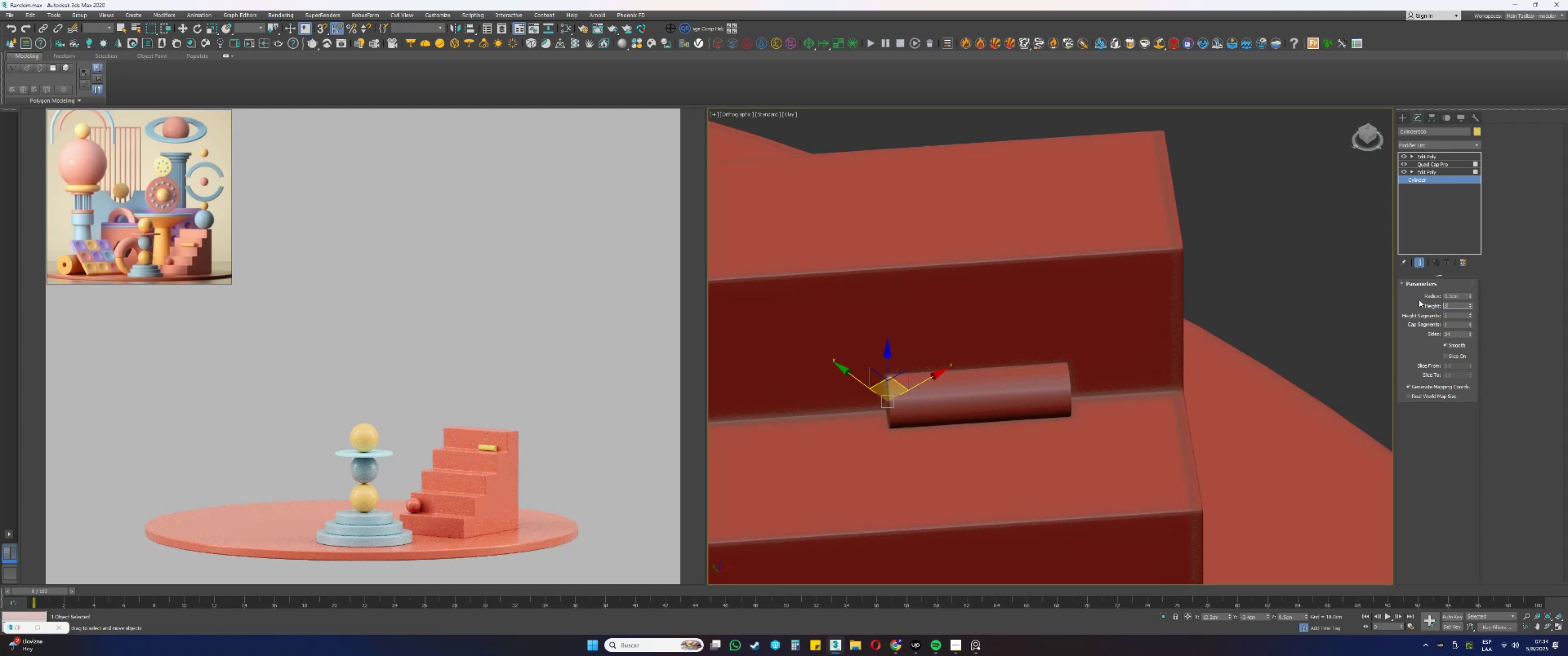 
key(NumpadEnter)
 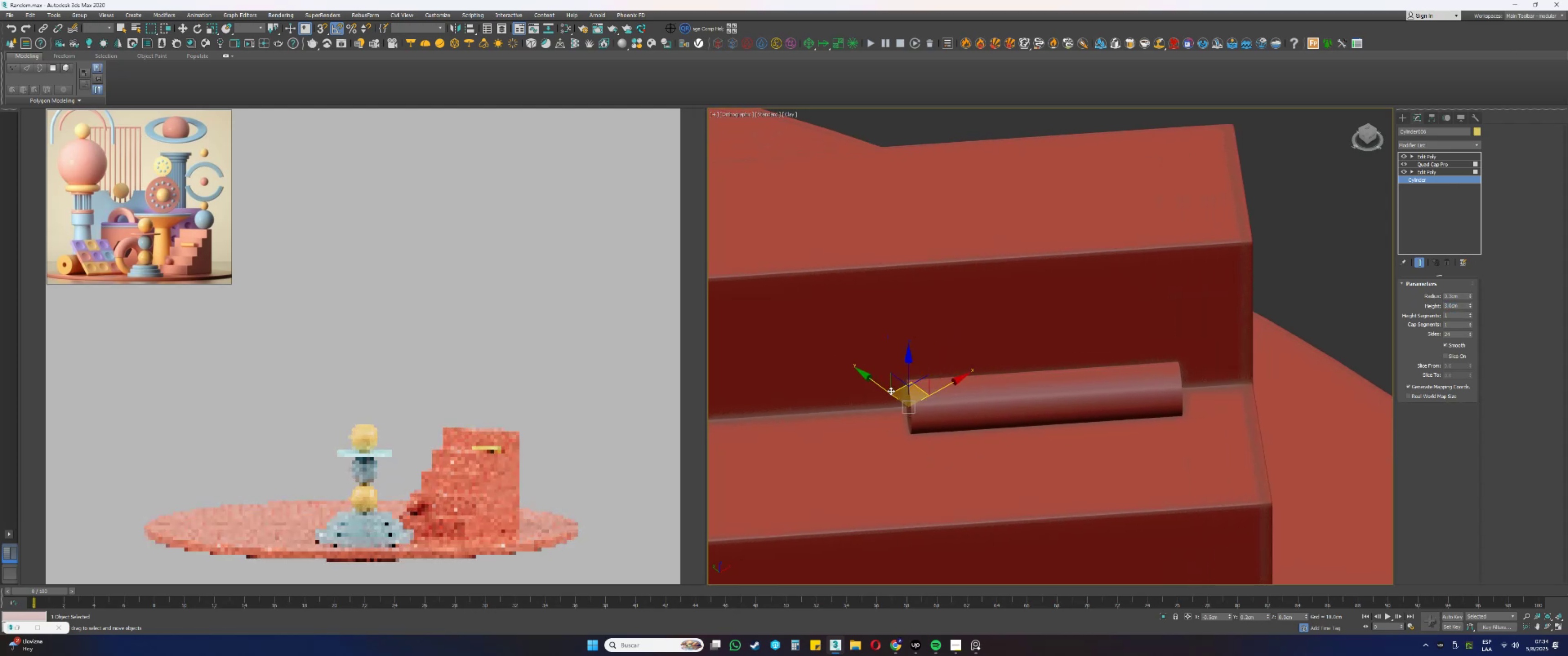 
hold_key(key=AltLeft, duration=0.45)
 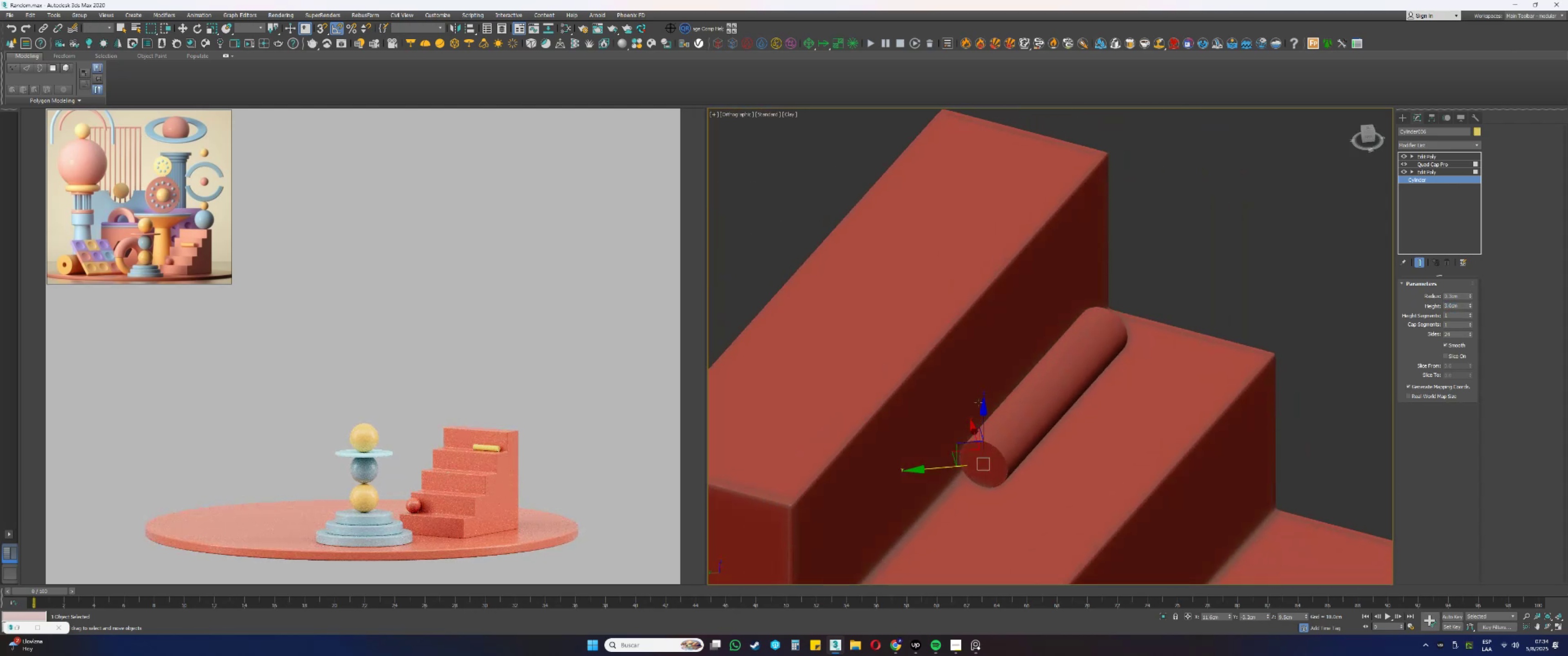 
scroll: coordinate [948, 474], scroll_direction: up, amount: 2.0
 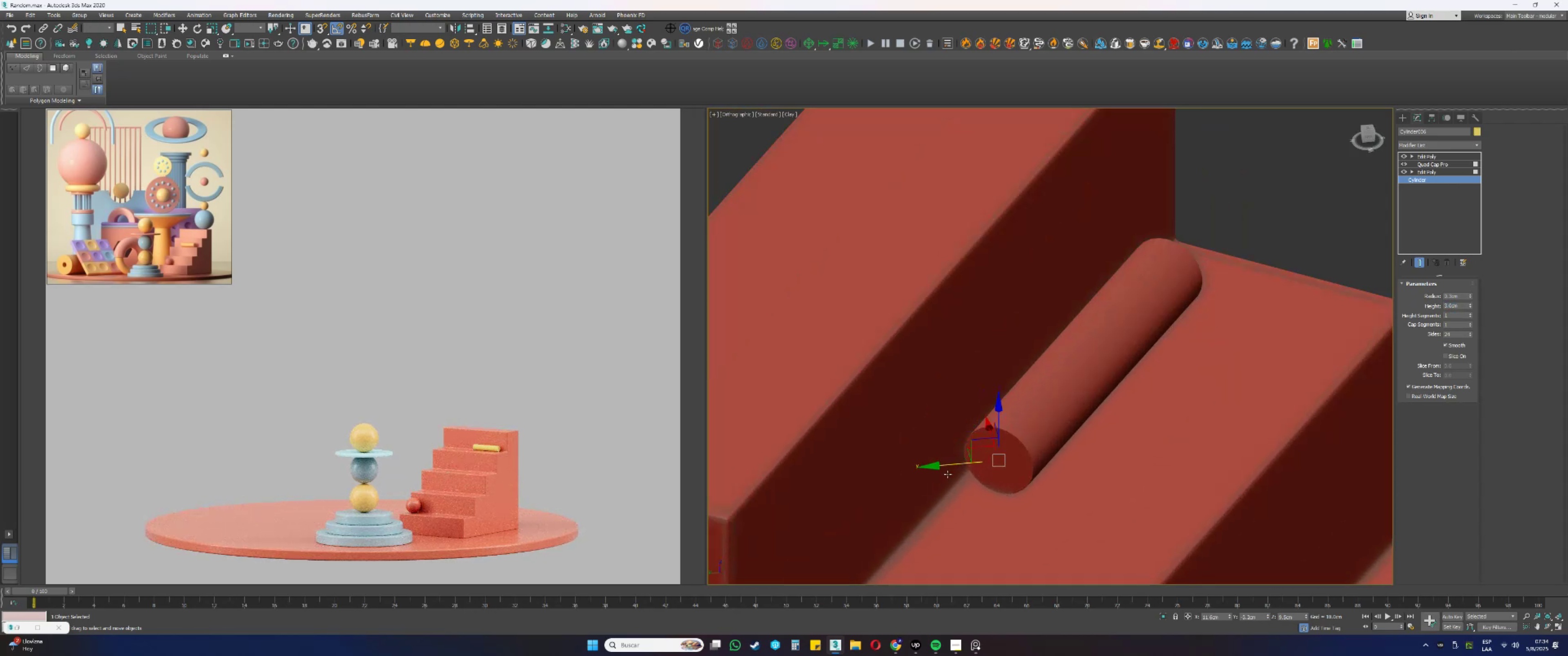 
hold_key(key=AltLeft, duration=2.85)
 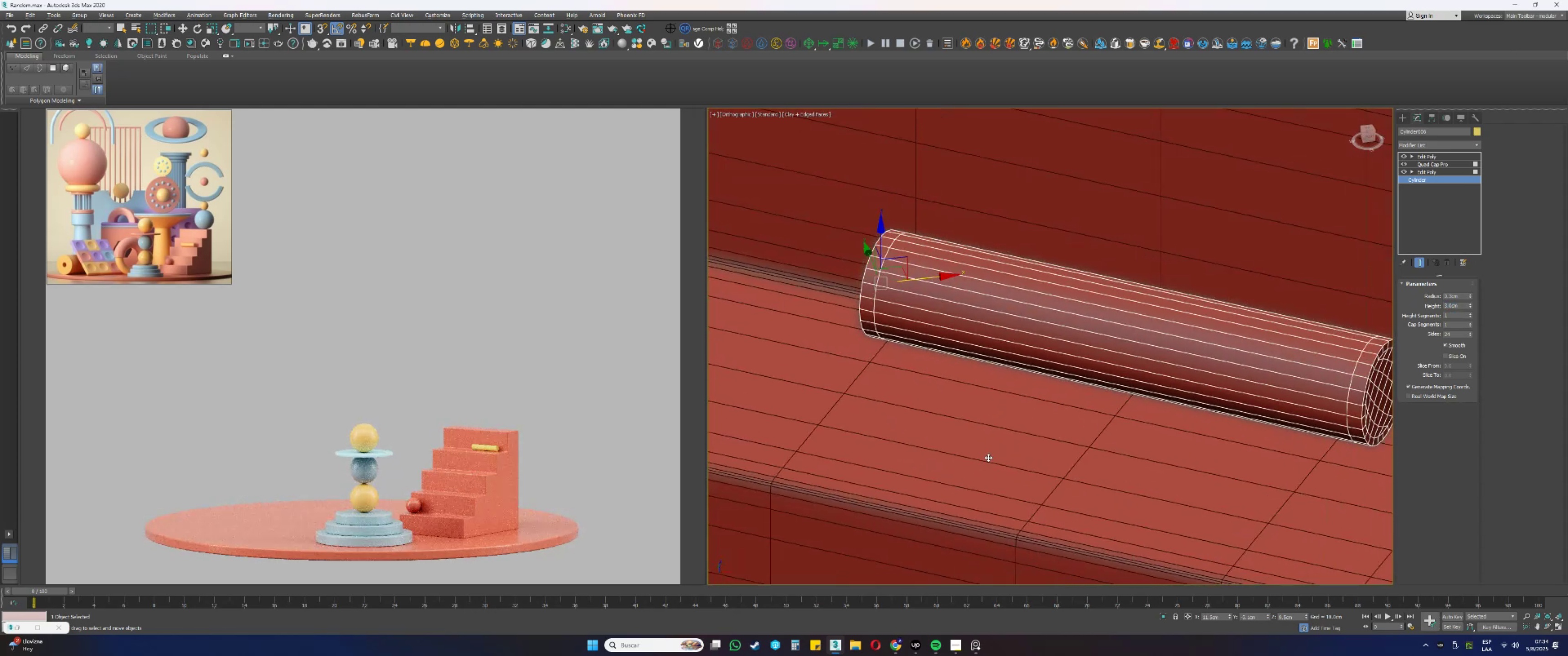 
key(F4)
 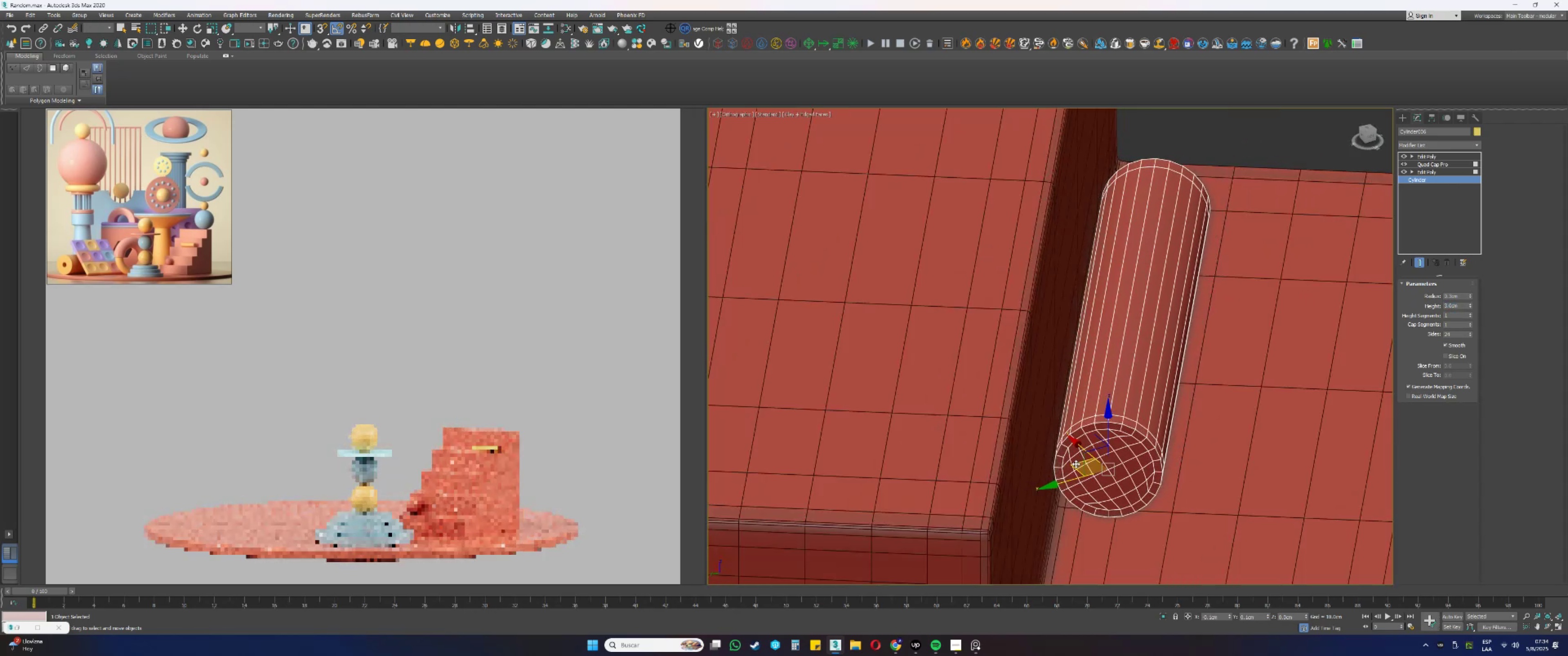 
hold_key(key=AltLeft, duration=0.41)
 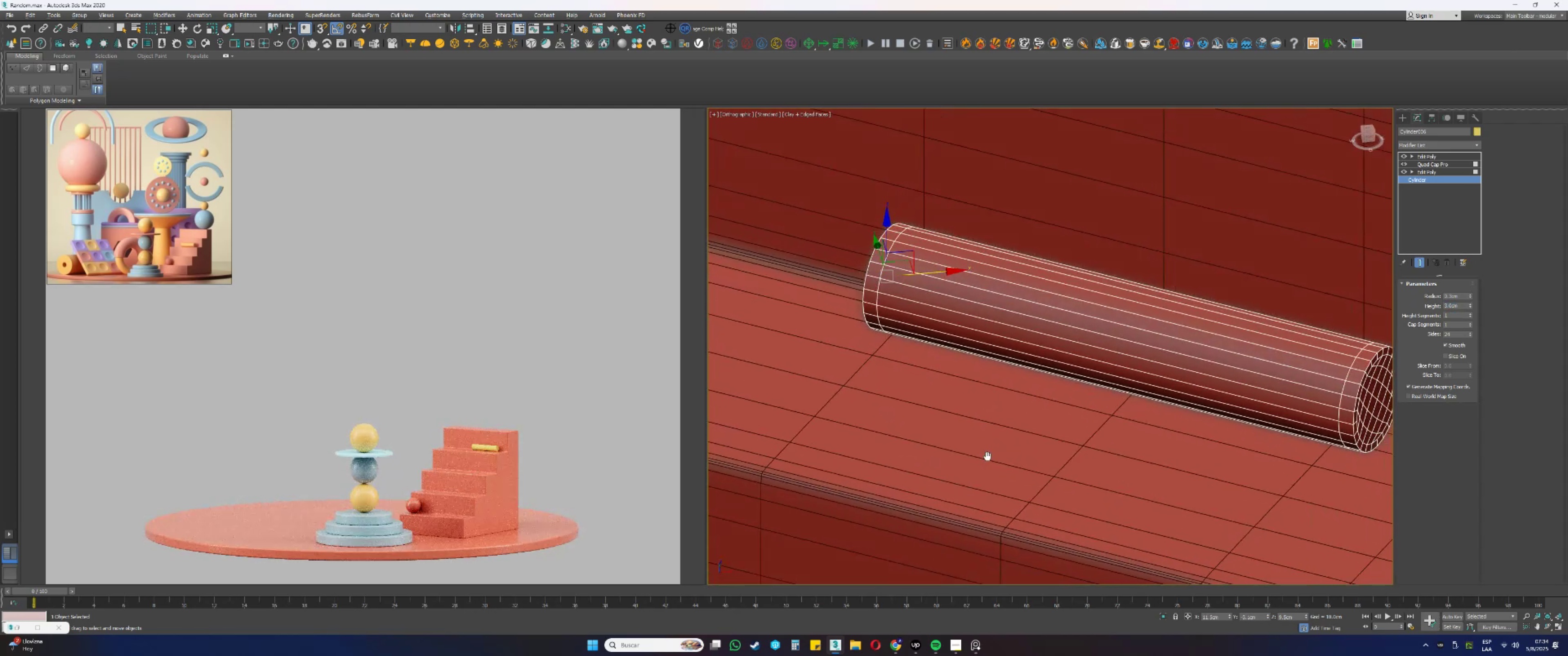 
scroll: coordinate [987, 441], scroll_direction: down, amount: 1.0
 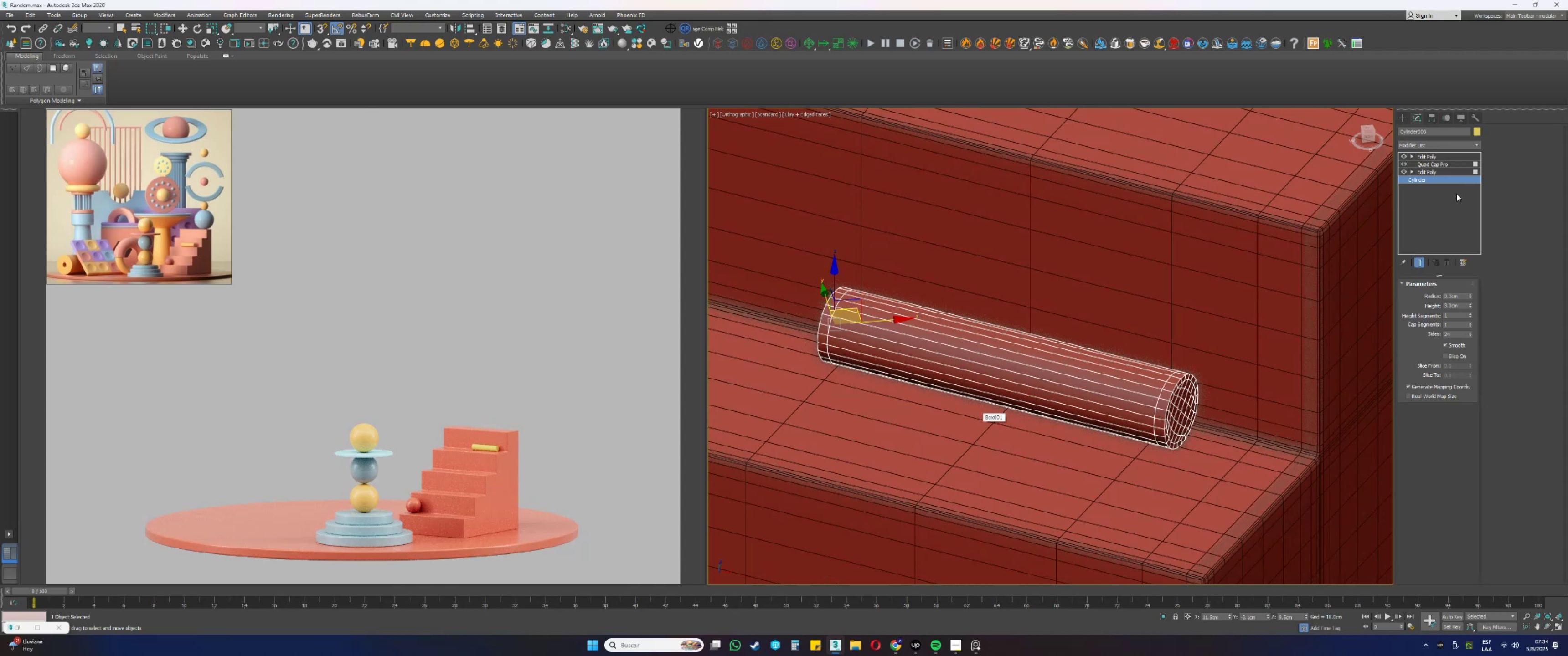 
left_click([1436, 158])
 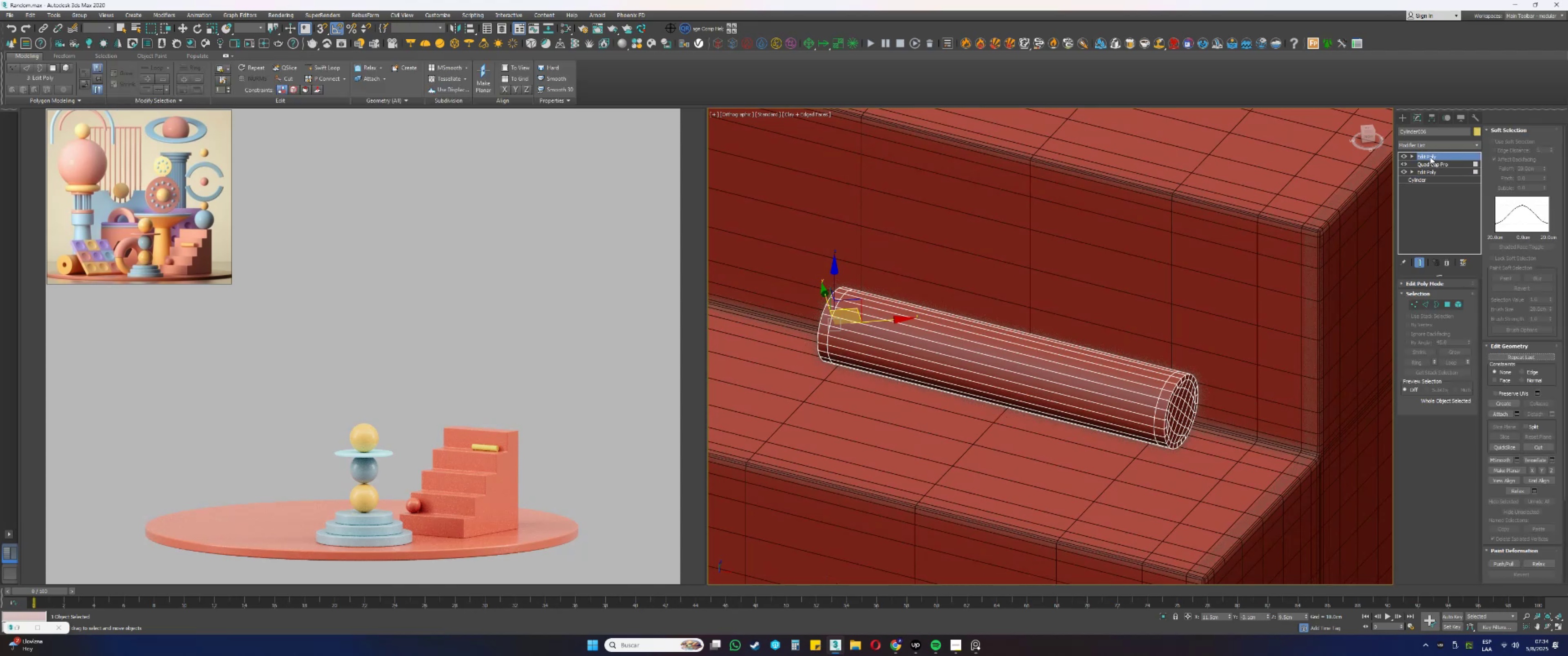 
right_click([1429, 156])
 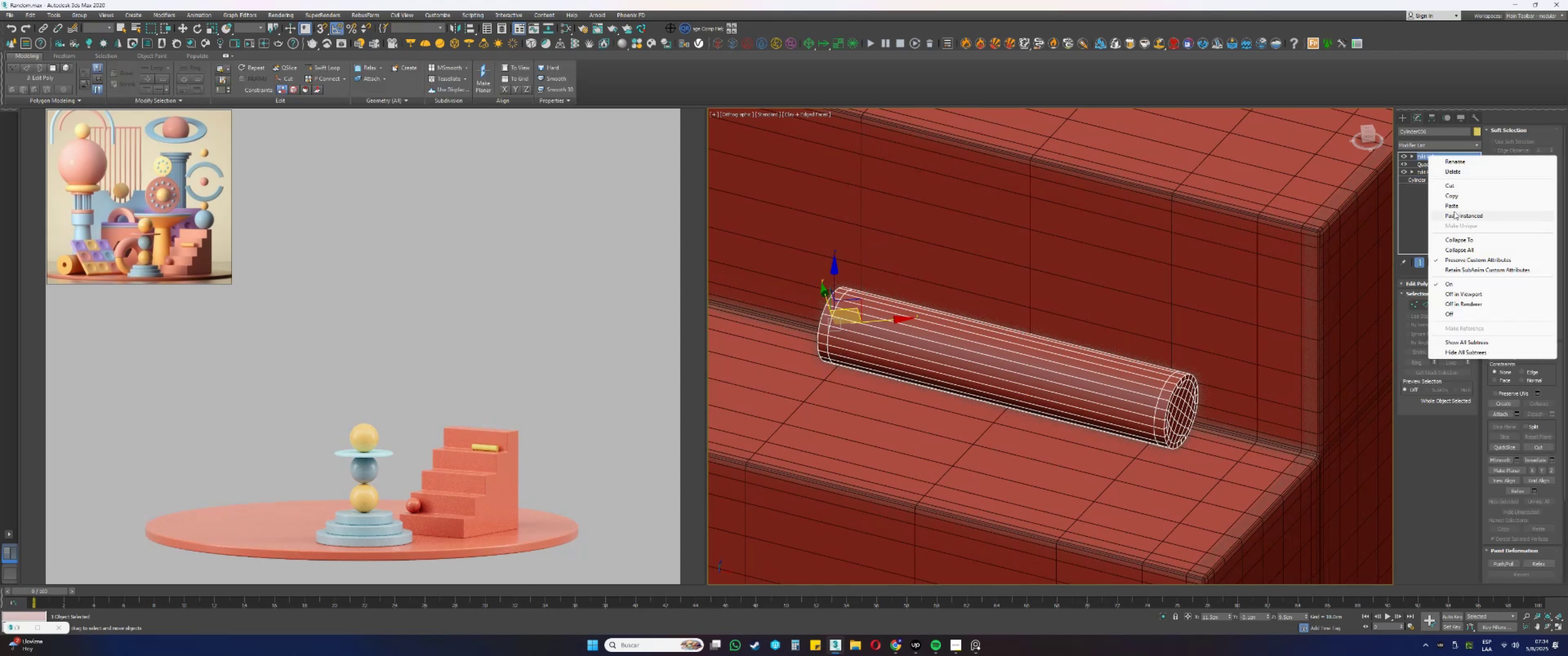 
left_click([1454, 211])
 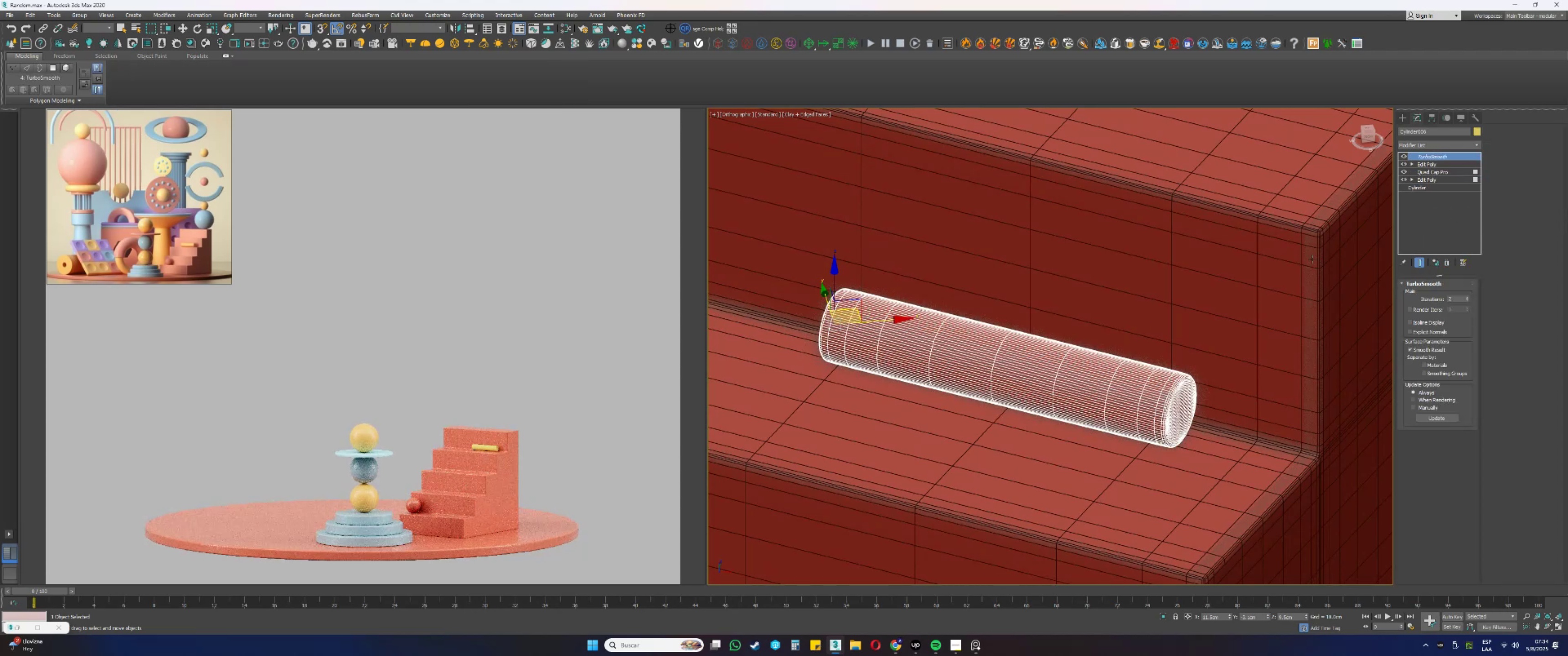 
key(F4)
 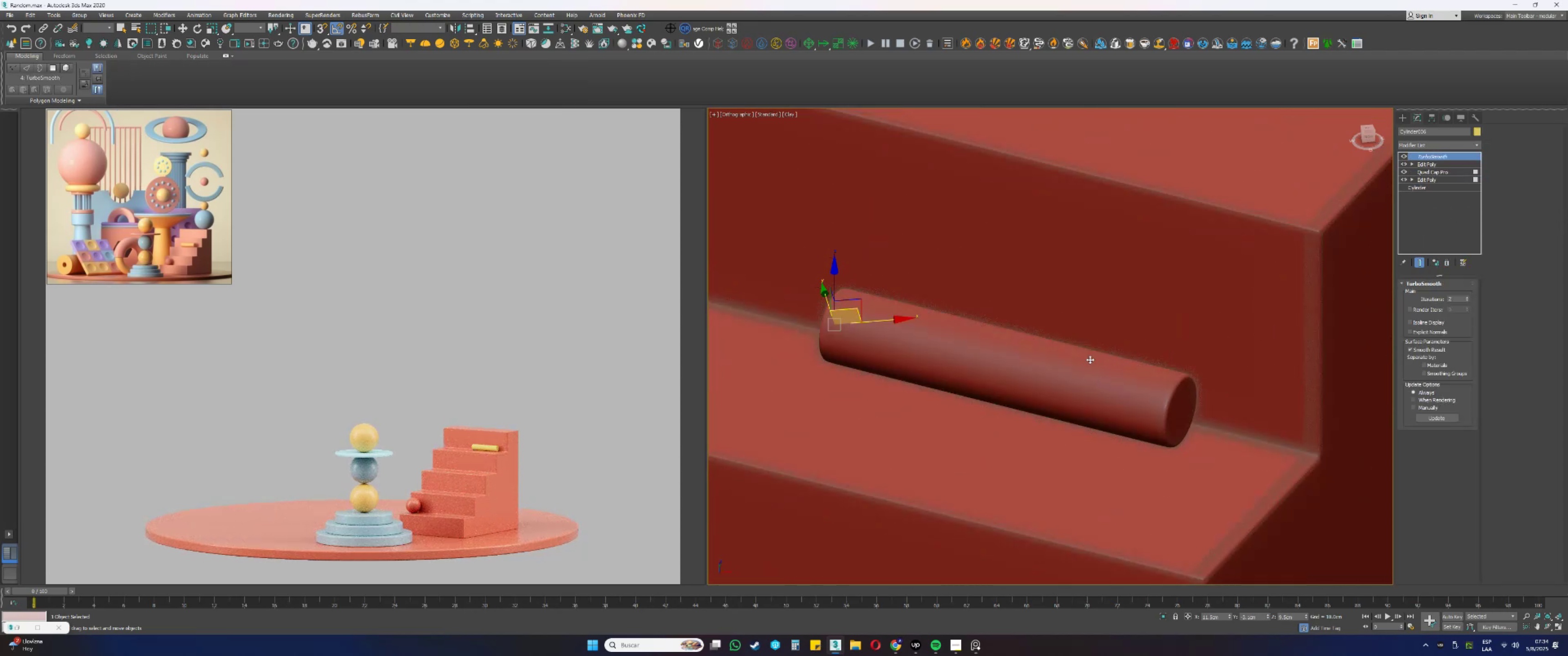 
key(M)
 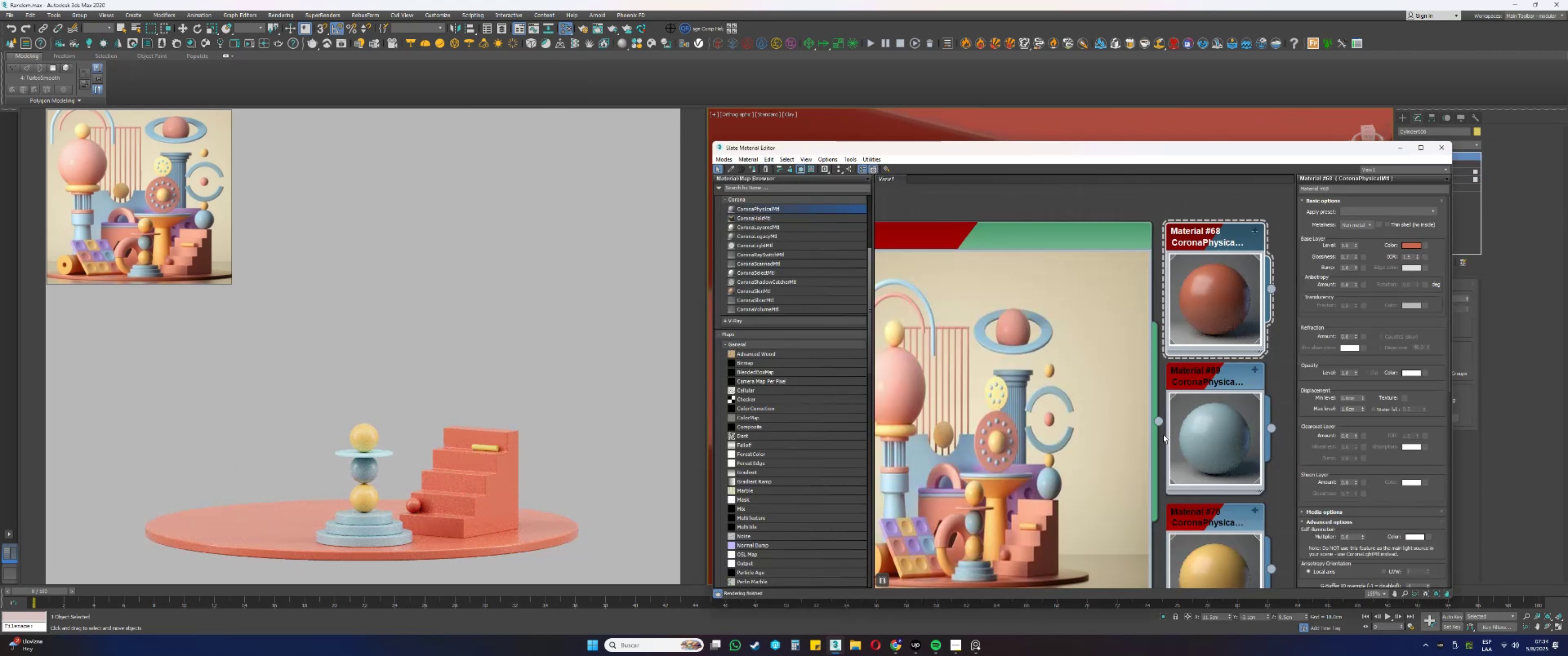 
left_click([1210, 526])
 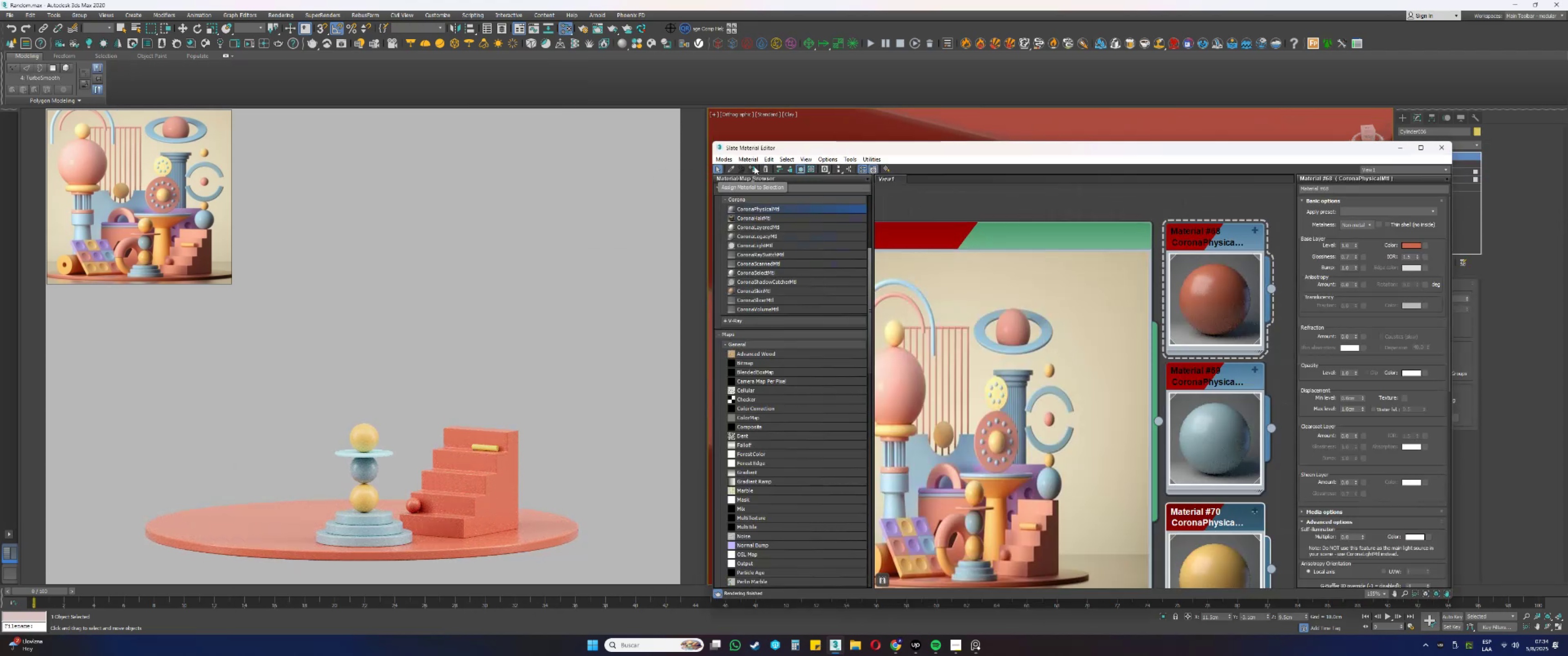 
left_click([754, 167])
 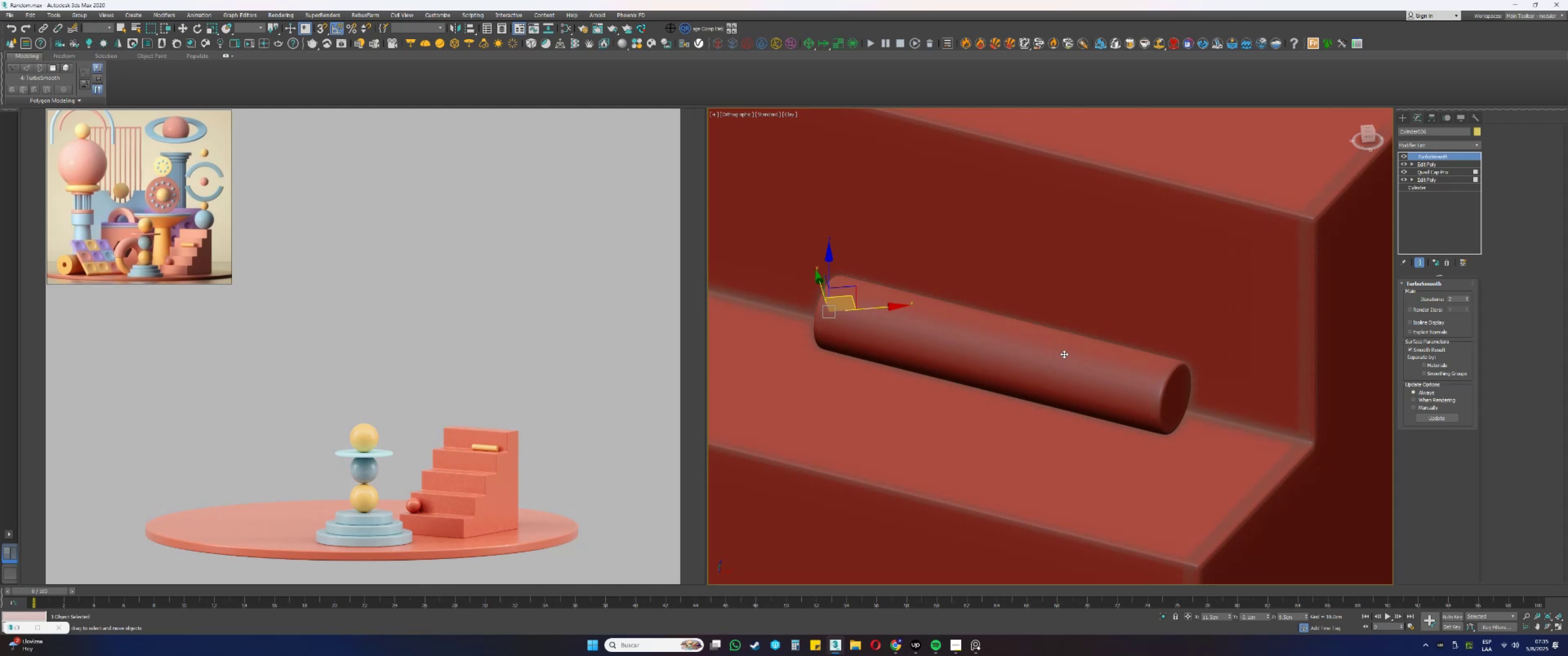 
wait(18.11)
 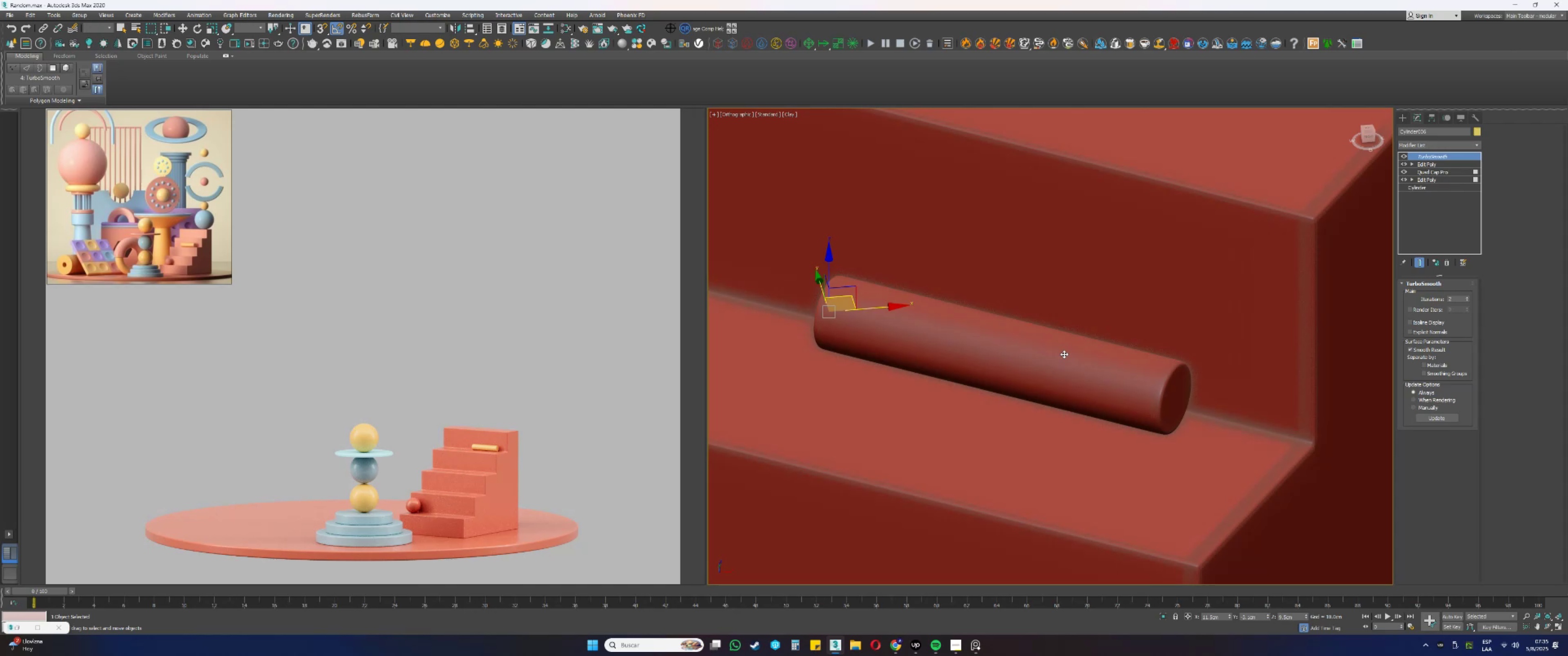 
scroll: coordinate [1057, 377], scroll_direction: down, amount: 3.0
 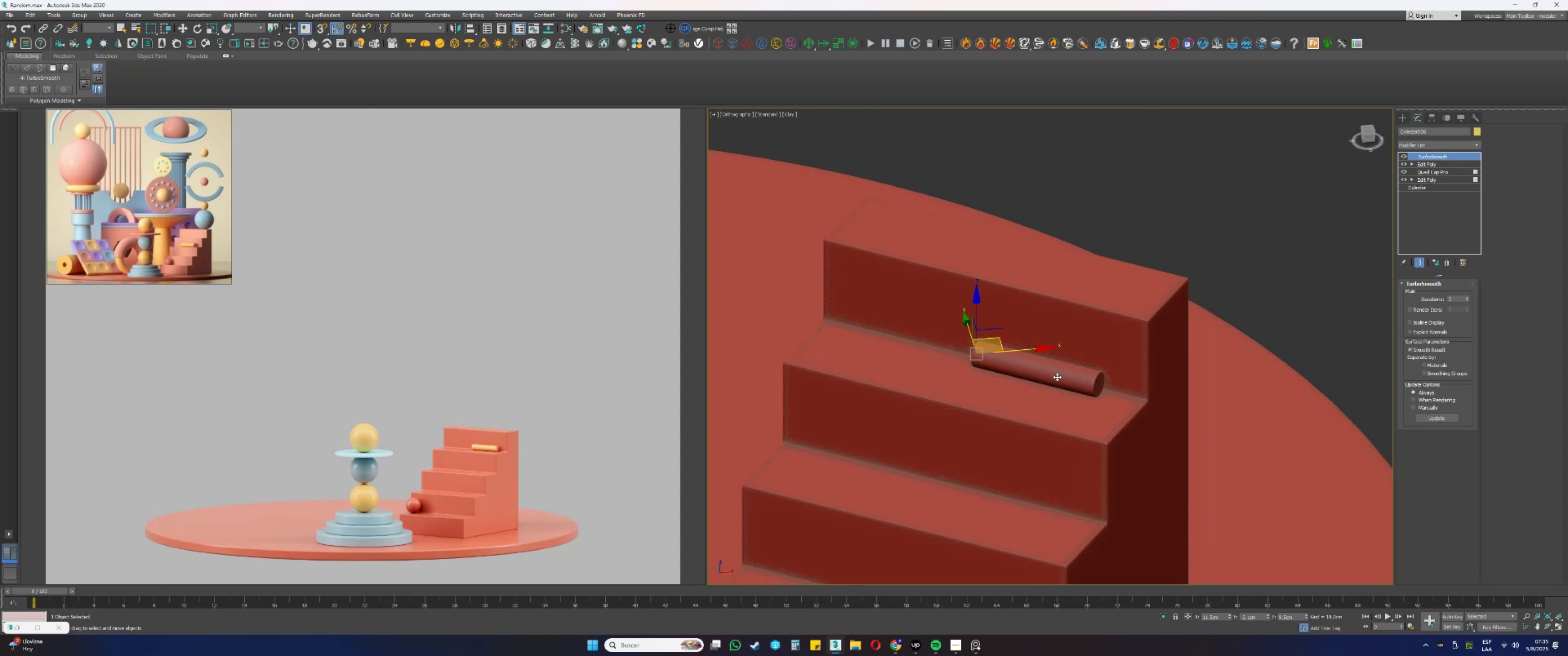 
wait(6.0)
 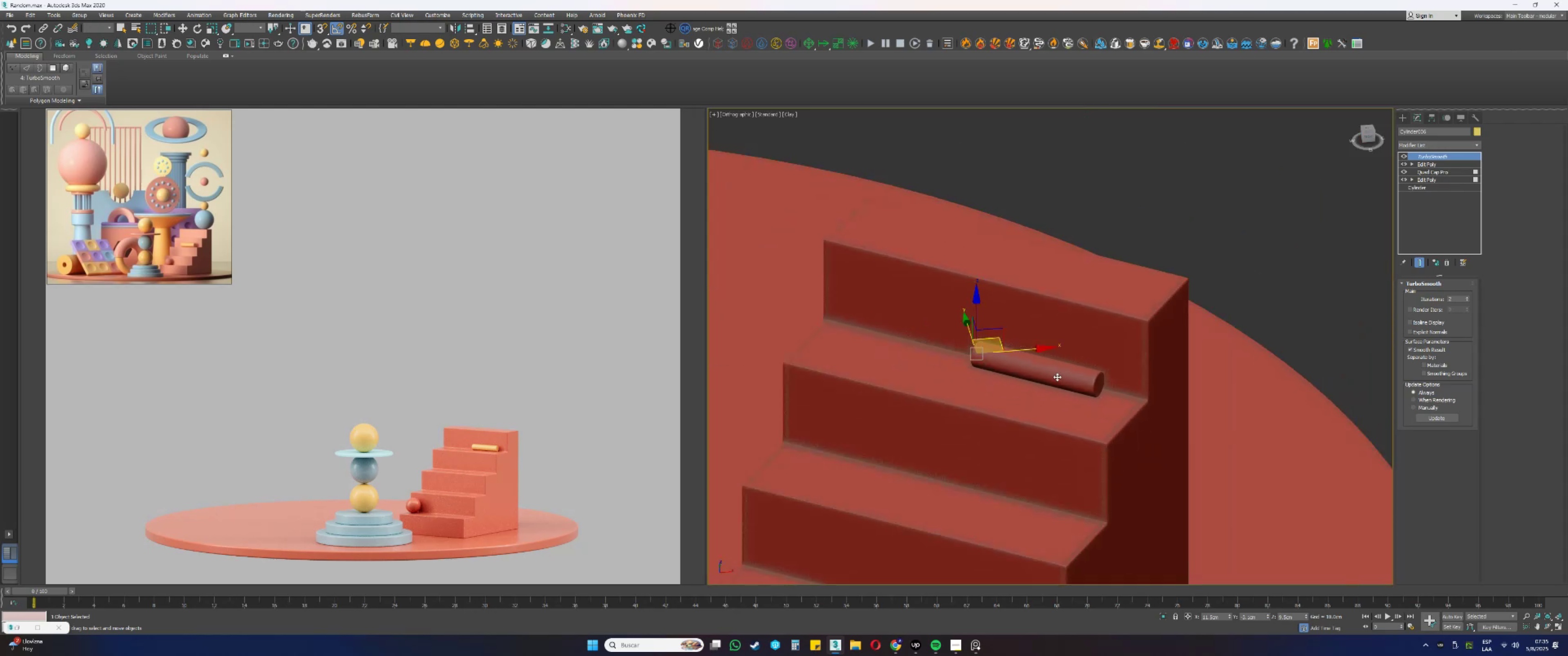 
hold_key(key=AltLeft, duration=0.72)
 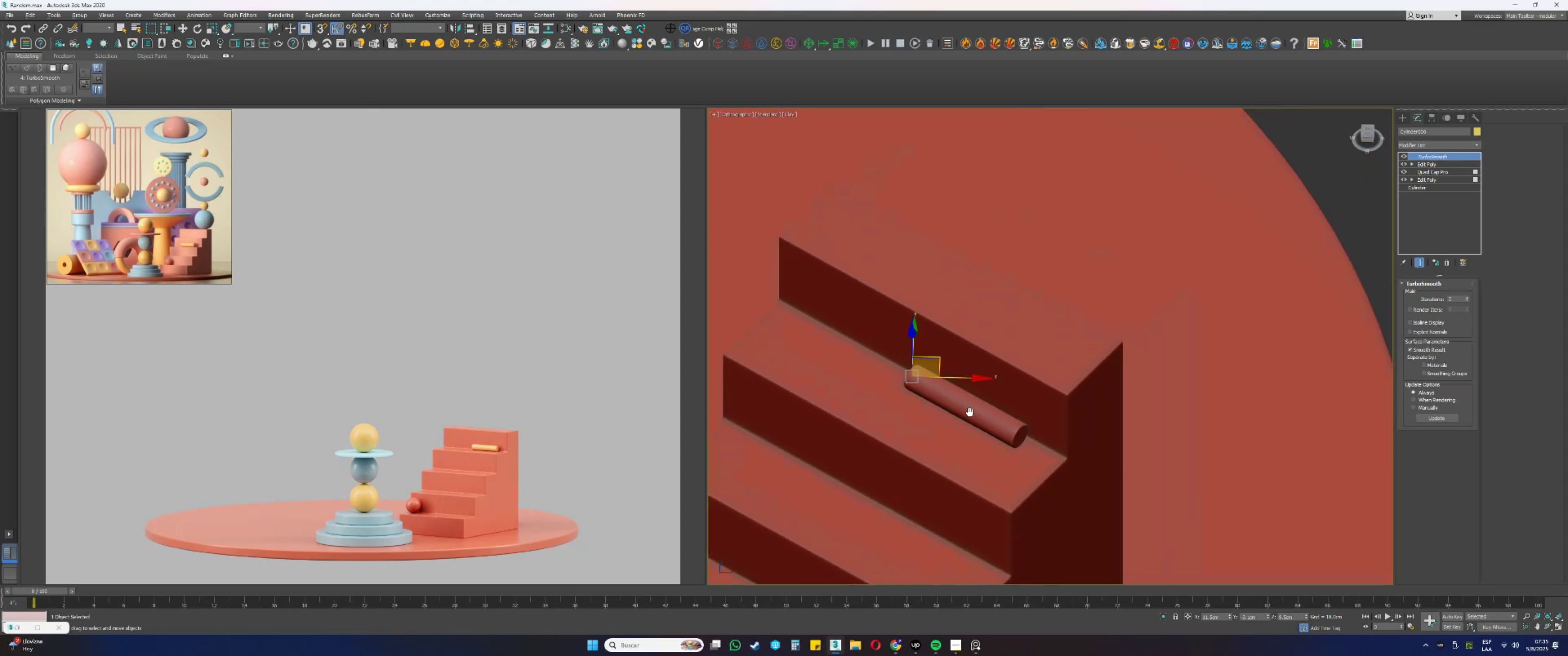 
hold_key(key=AltLeft, duration=0.32)
 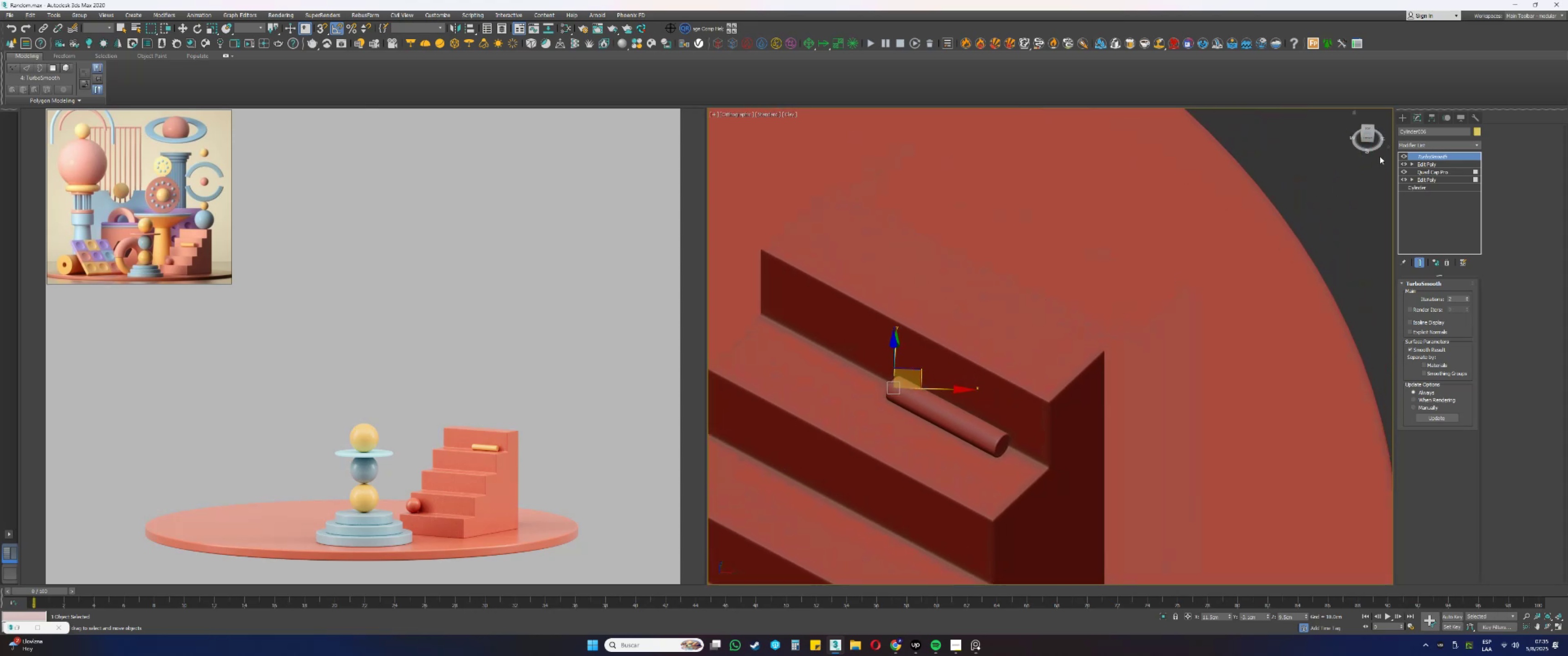 
left_click([1406, 119])
 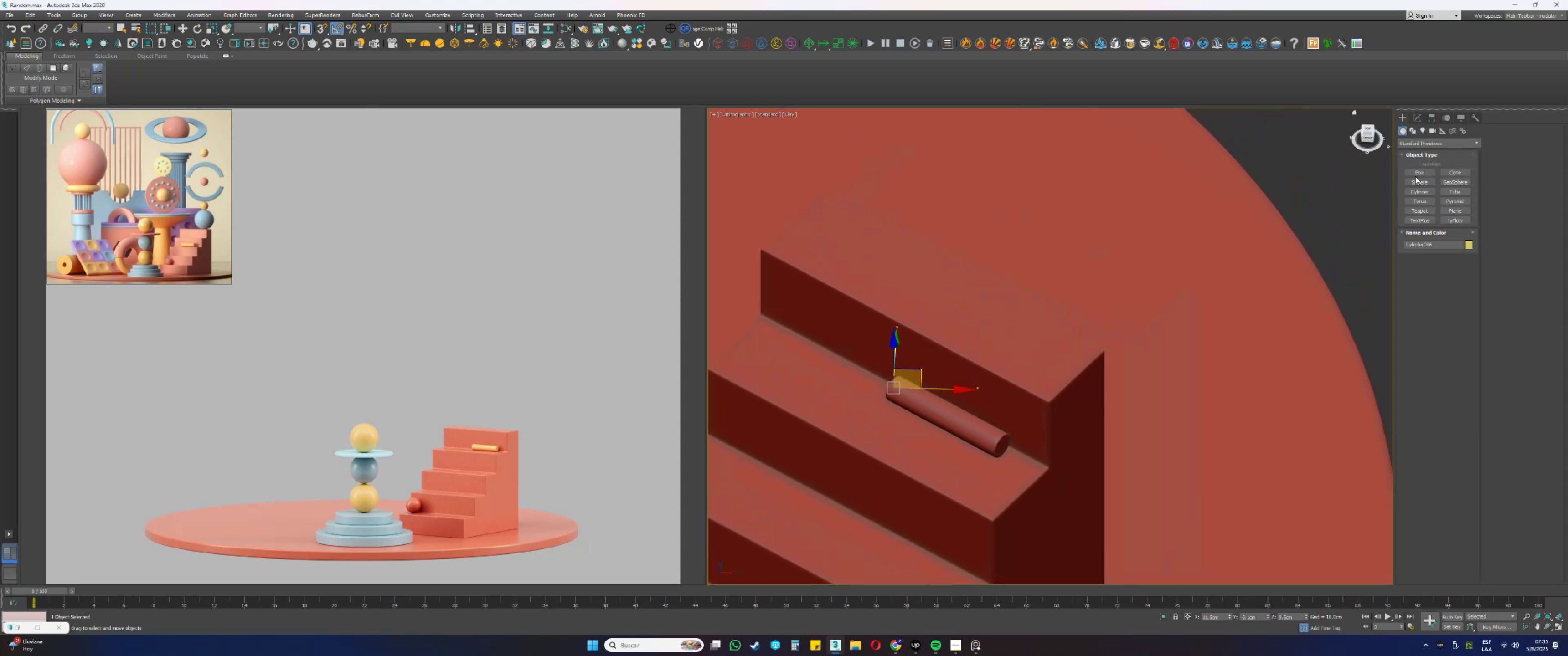 
left_click([1415, 179])
 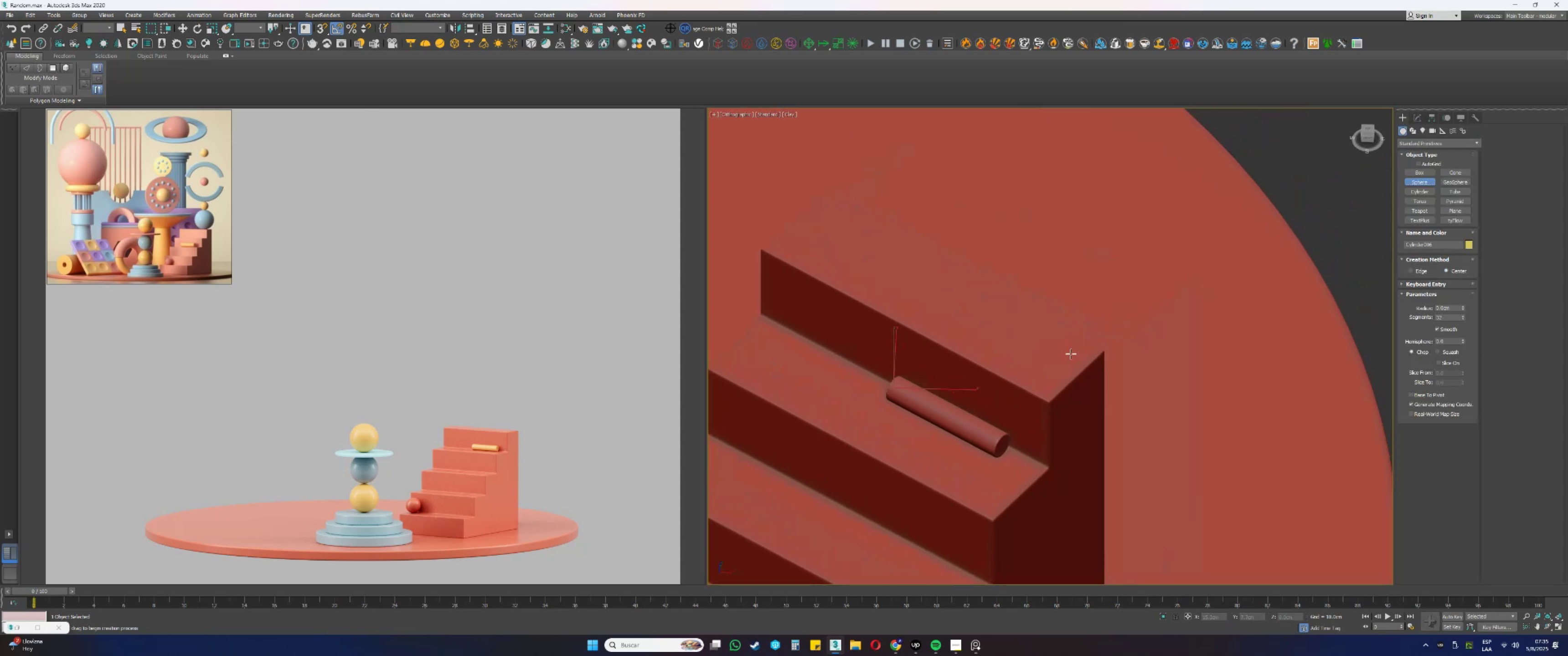 
key(F4)
 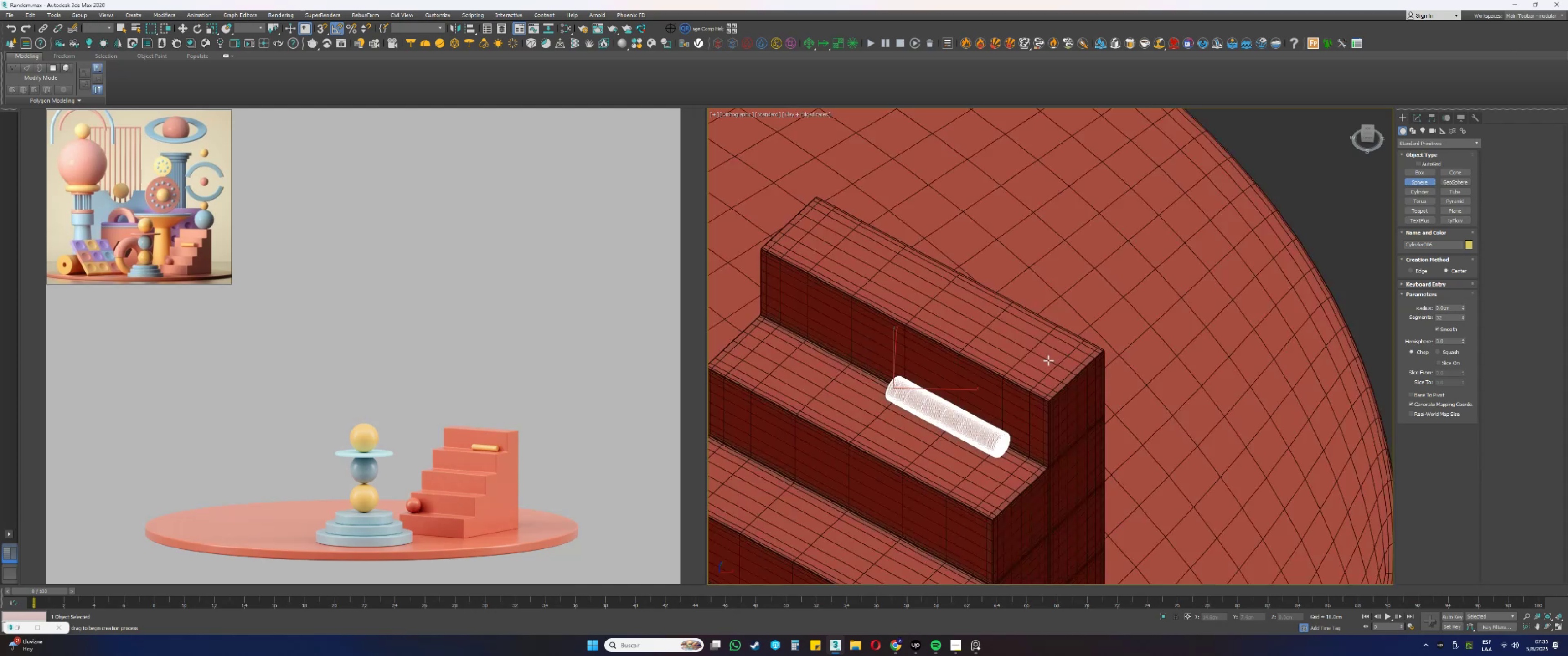 
key(S)
 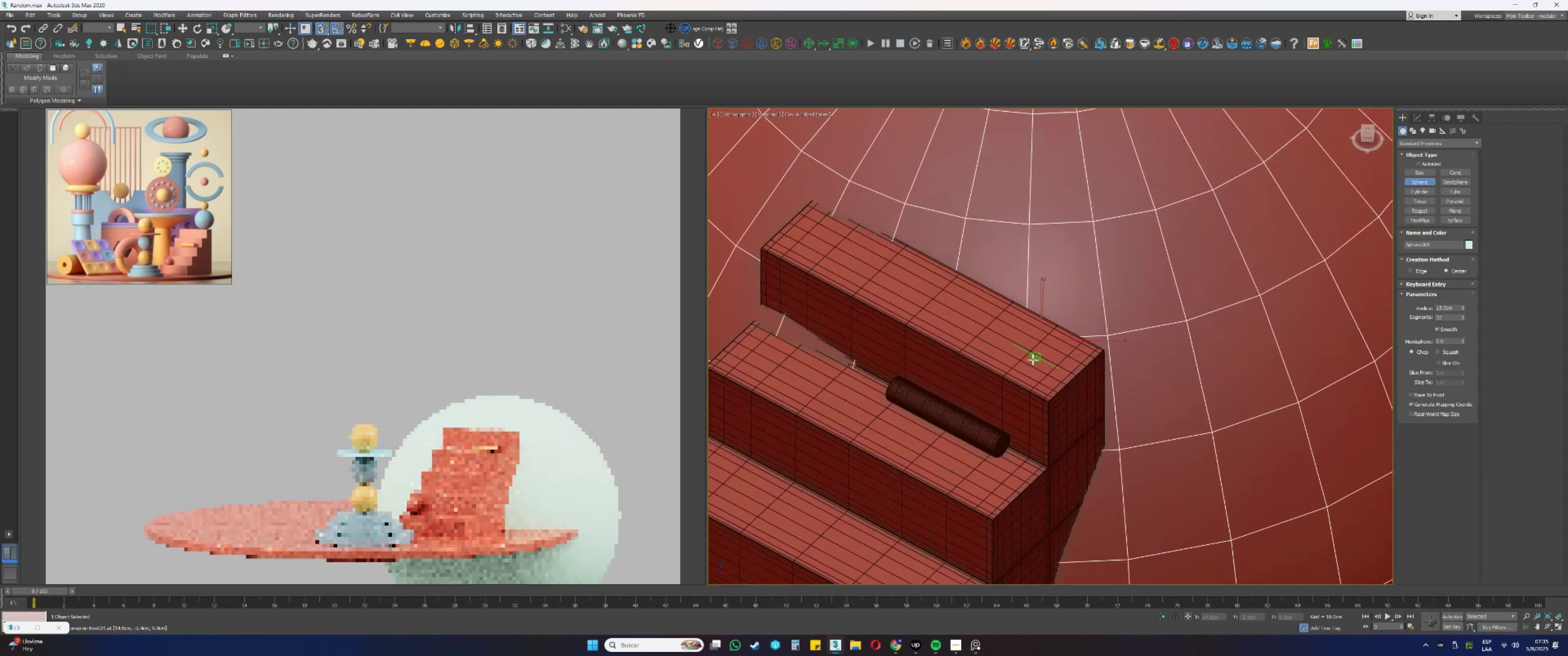 
right_click([1056, 333])
 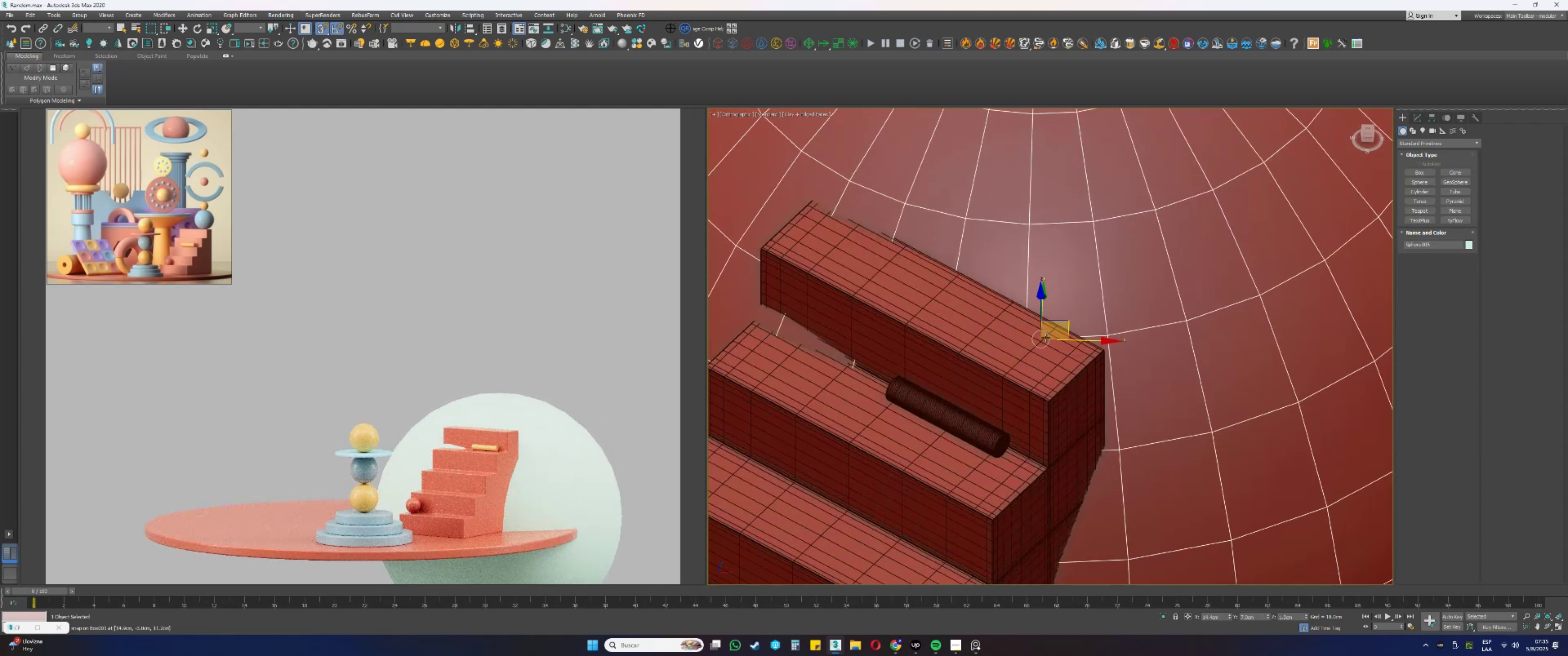 
key(Delete)
 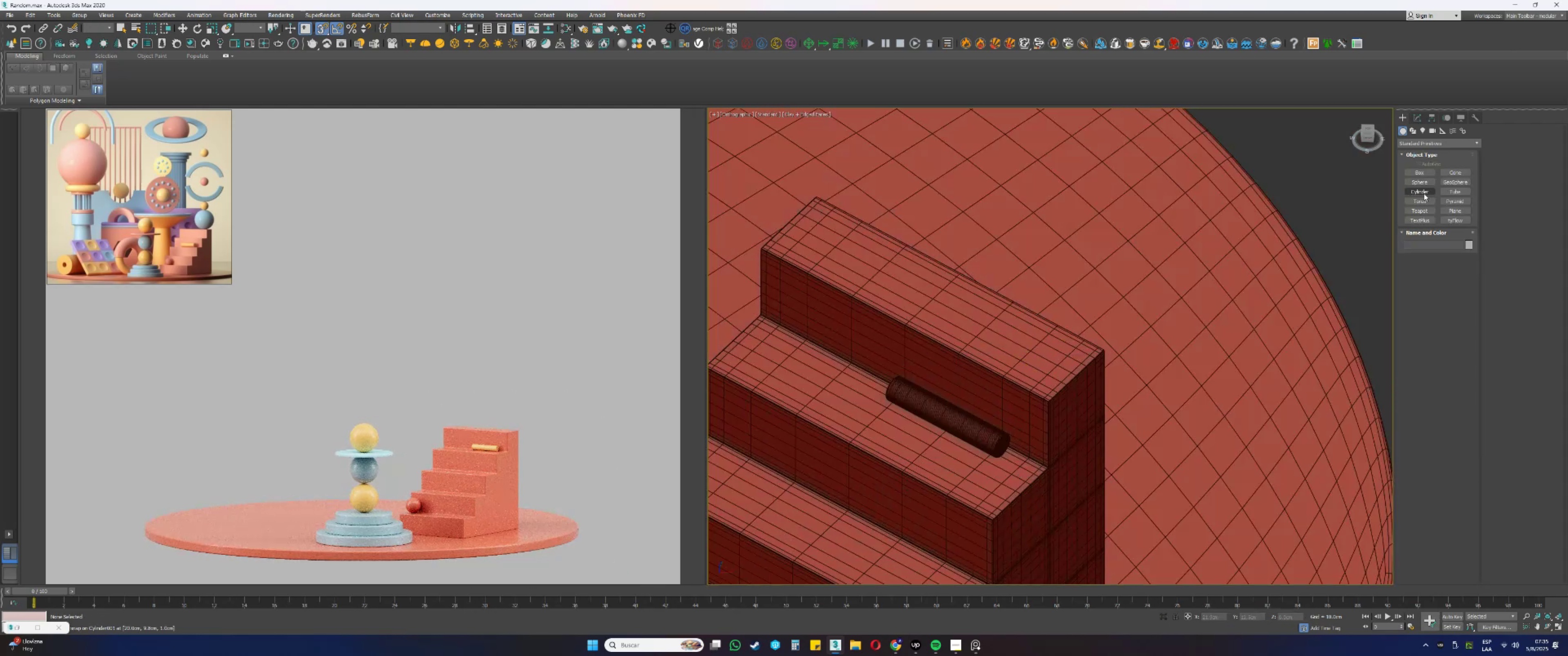 
left_click([1421, 184])
 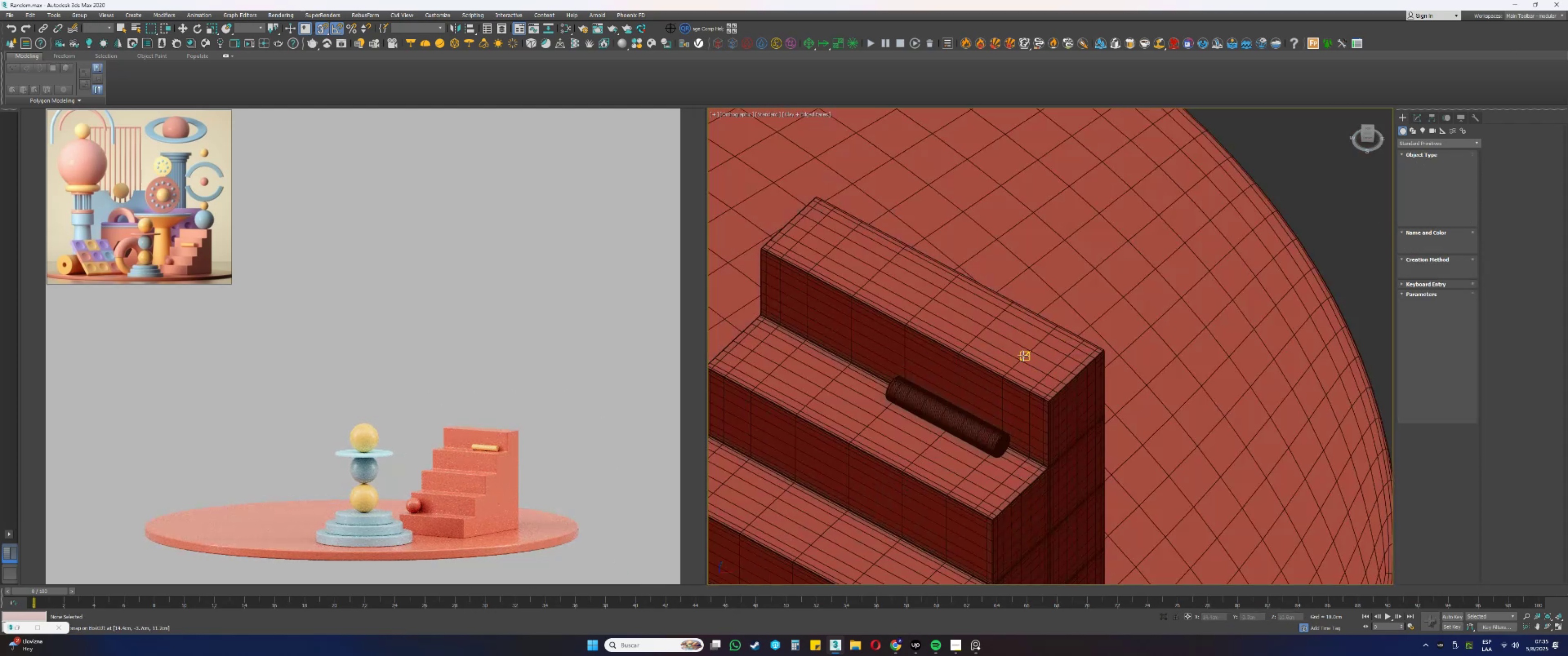 
scroll: coordinate [1025, 351], scroll_direction: up, amount: 1.0
 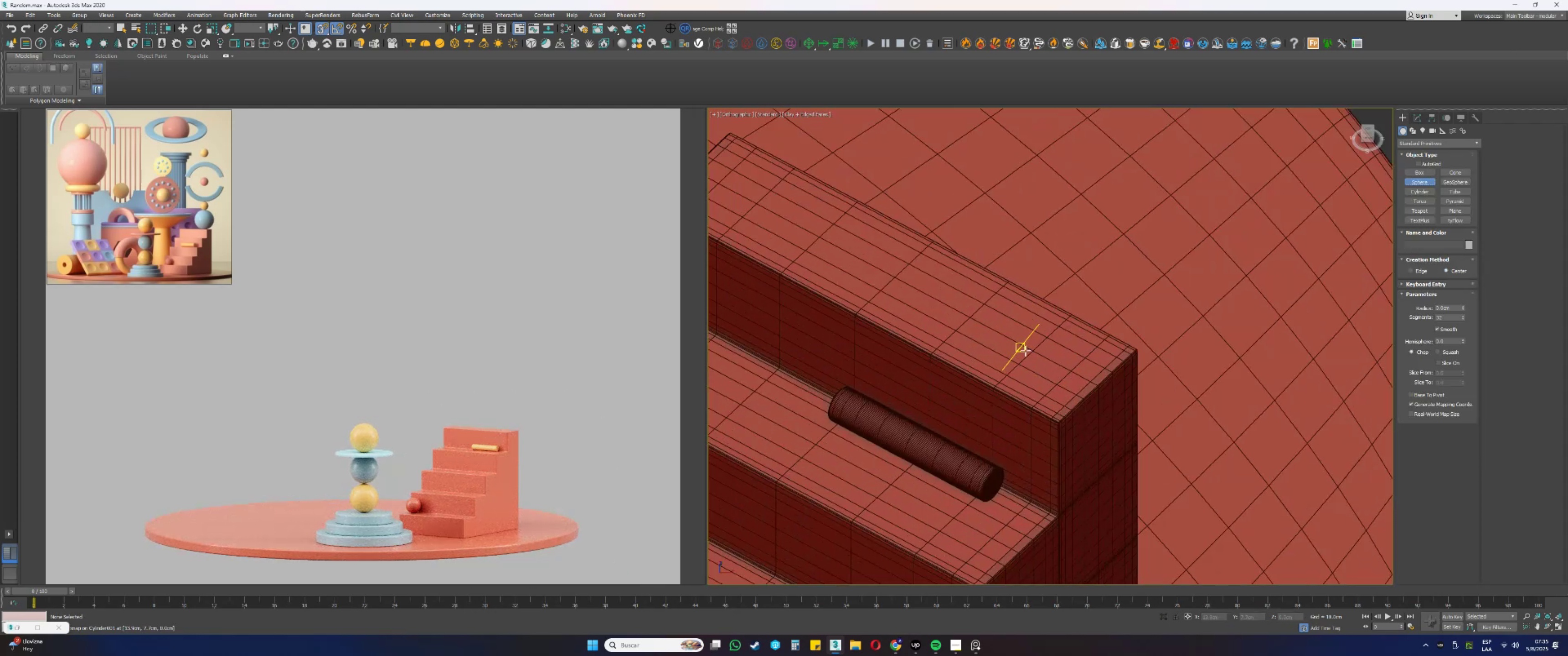 
type(sssfz)
 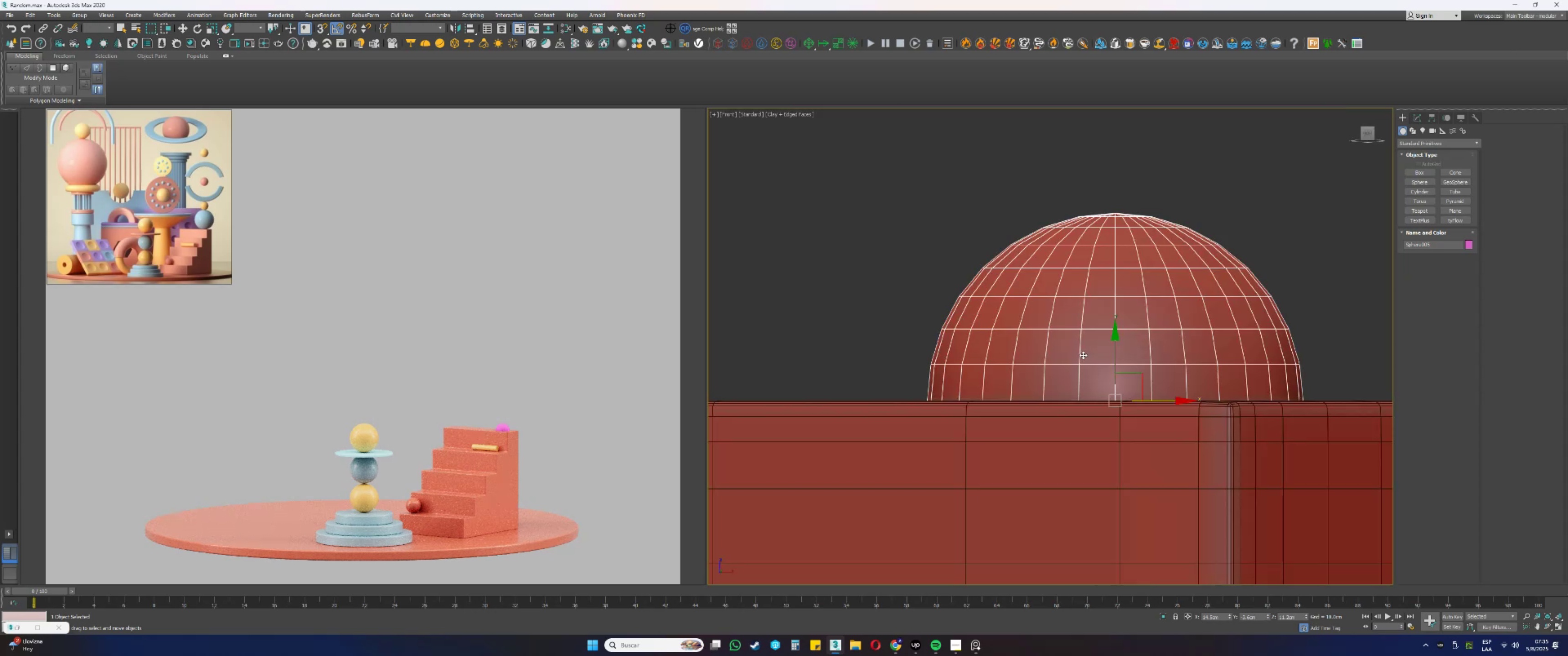 
scroll: coordinate [1083, 355], scroll_direction: down, amount: 3.0
 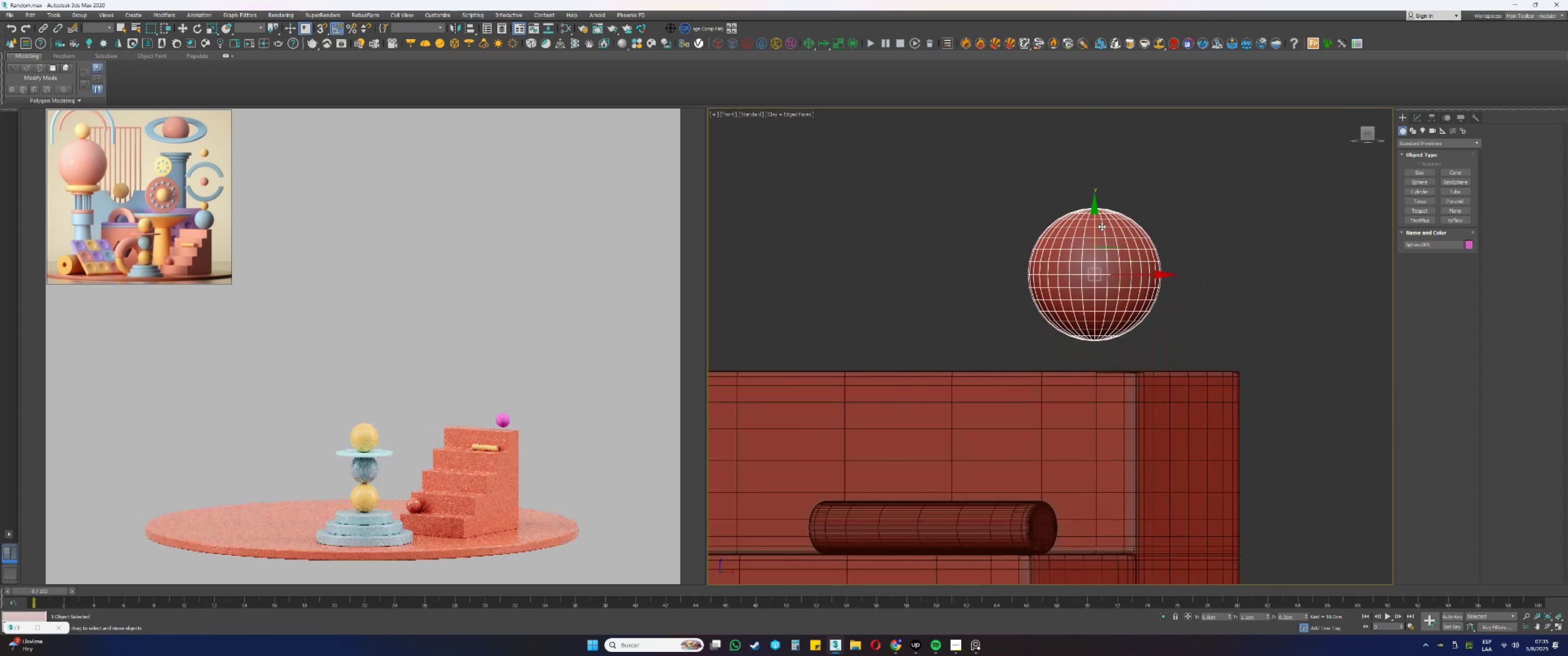 
left_click([1418, 119])
 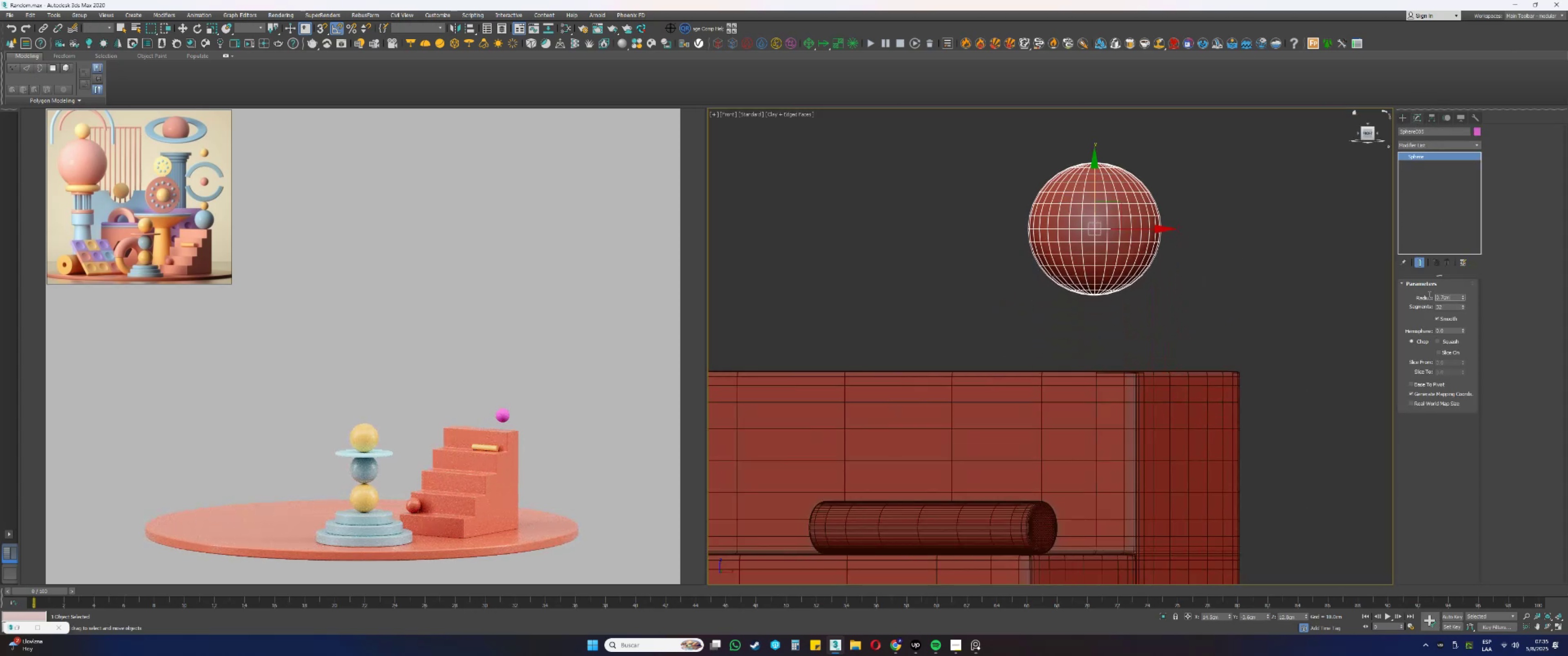 
key(Numpad2)
 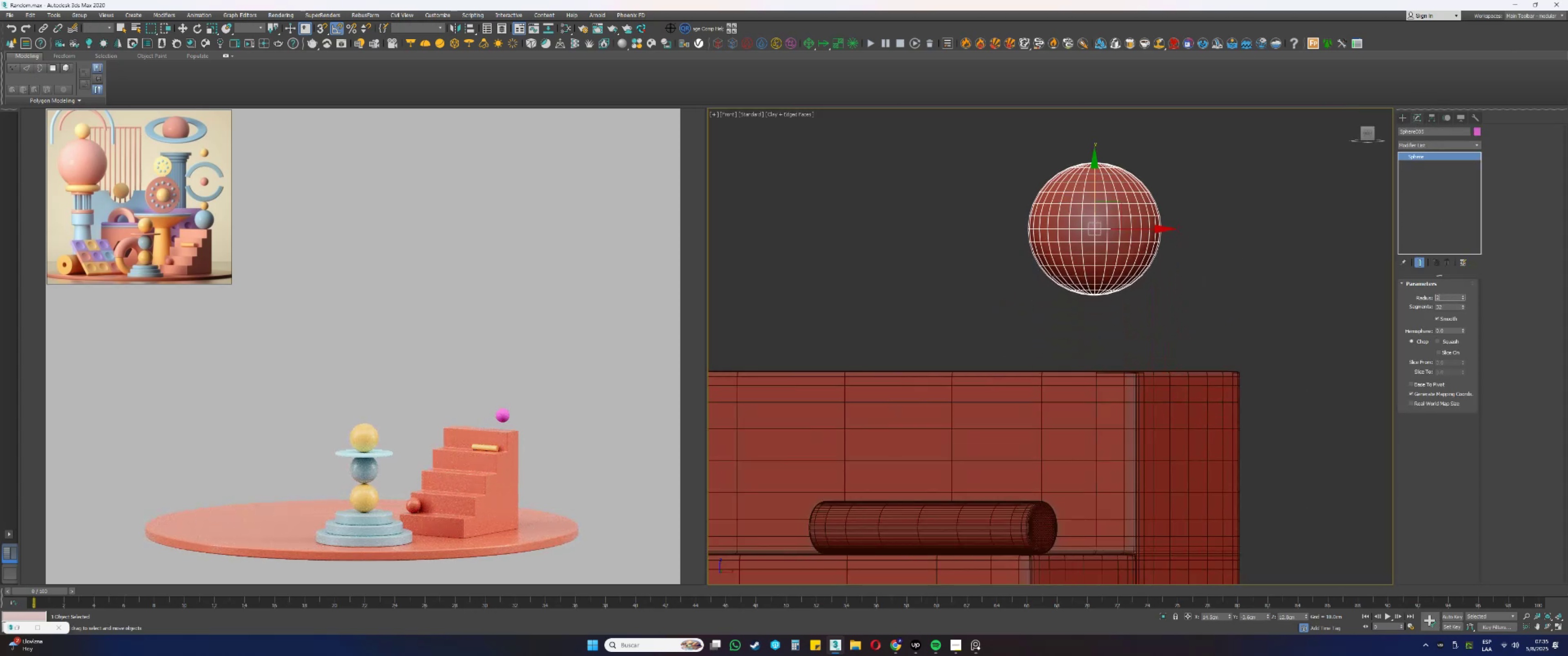 
key(NumpadEnter)
 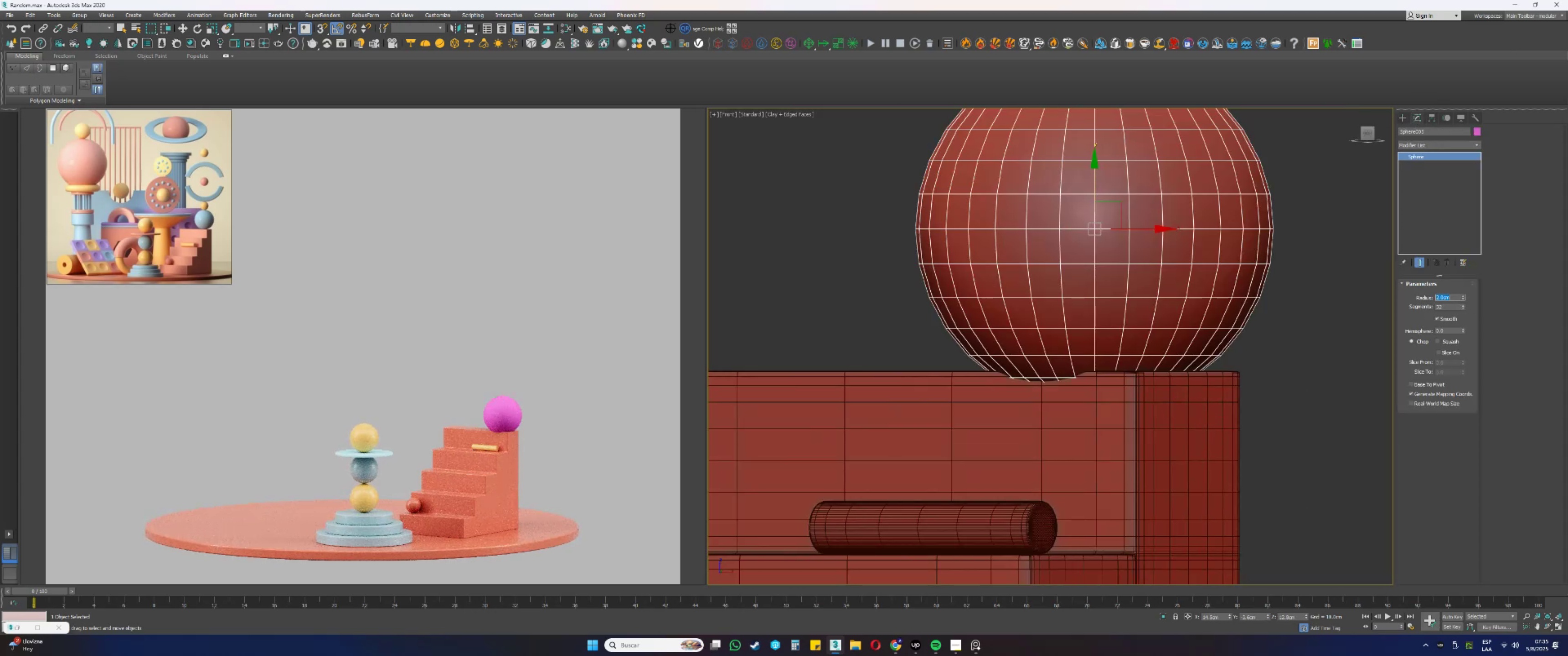 
key(Numpad1)
 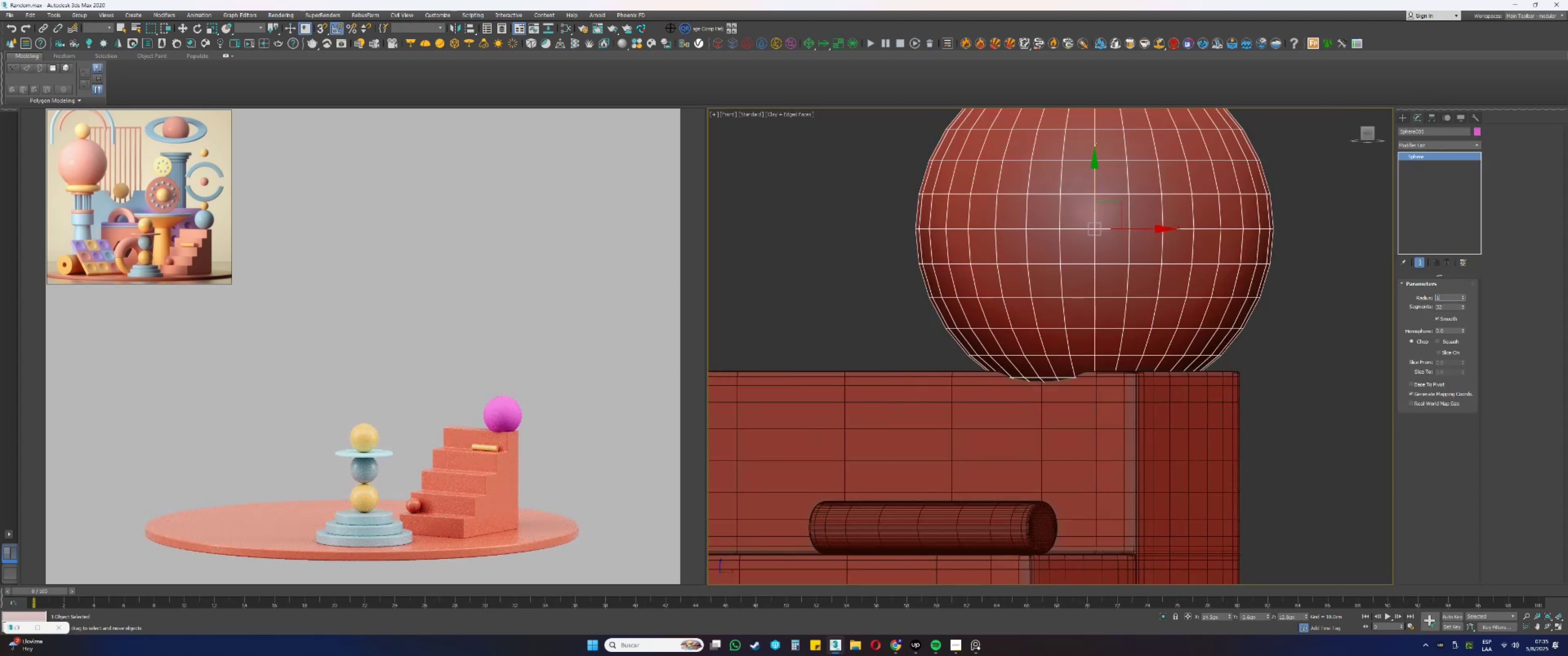 
key(NumpadDecimal)
 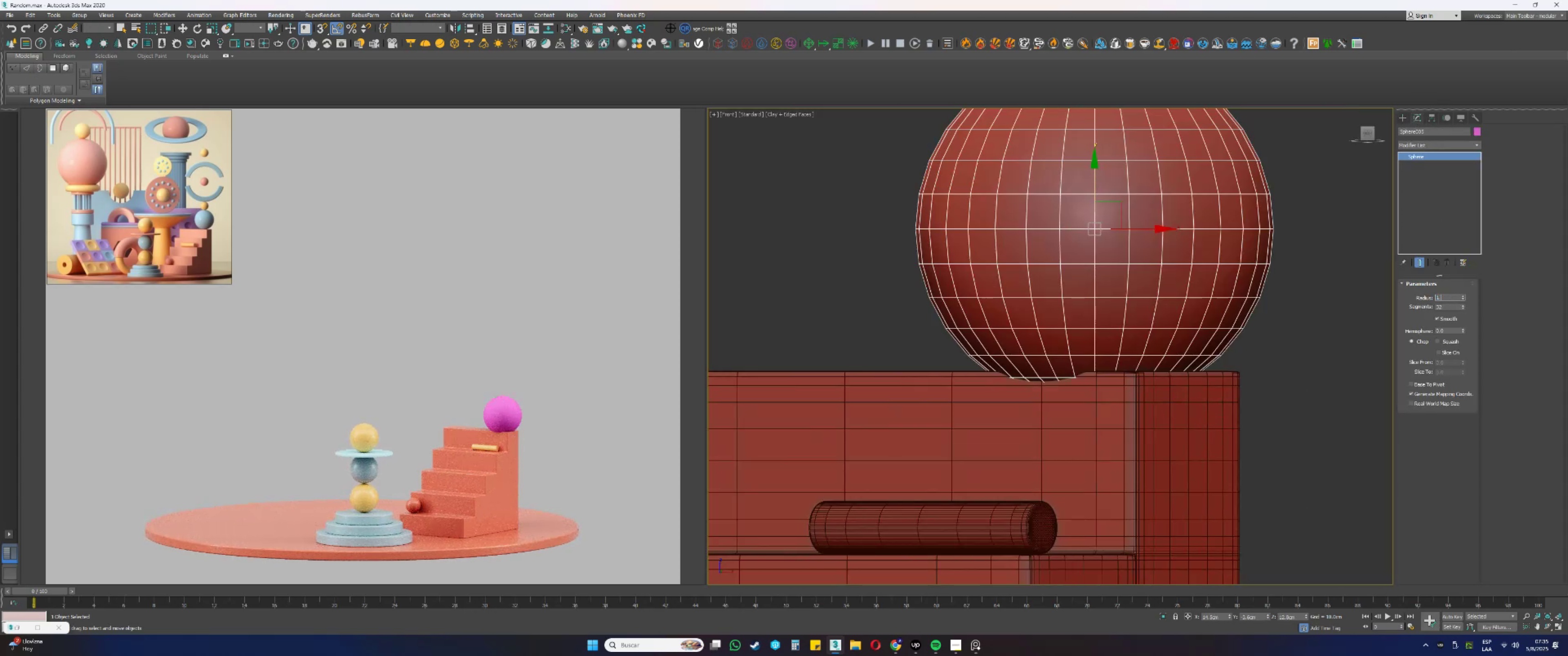 
key(Numpad5)
 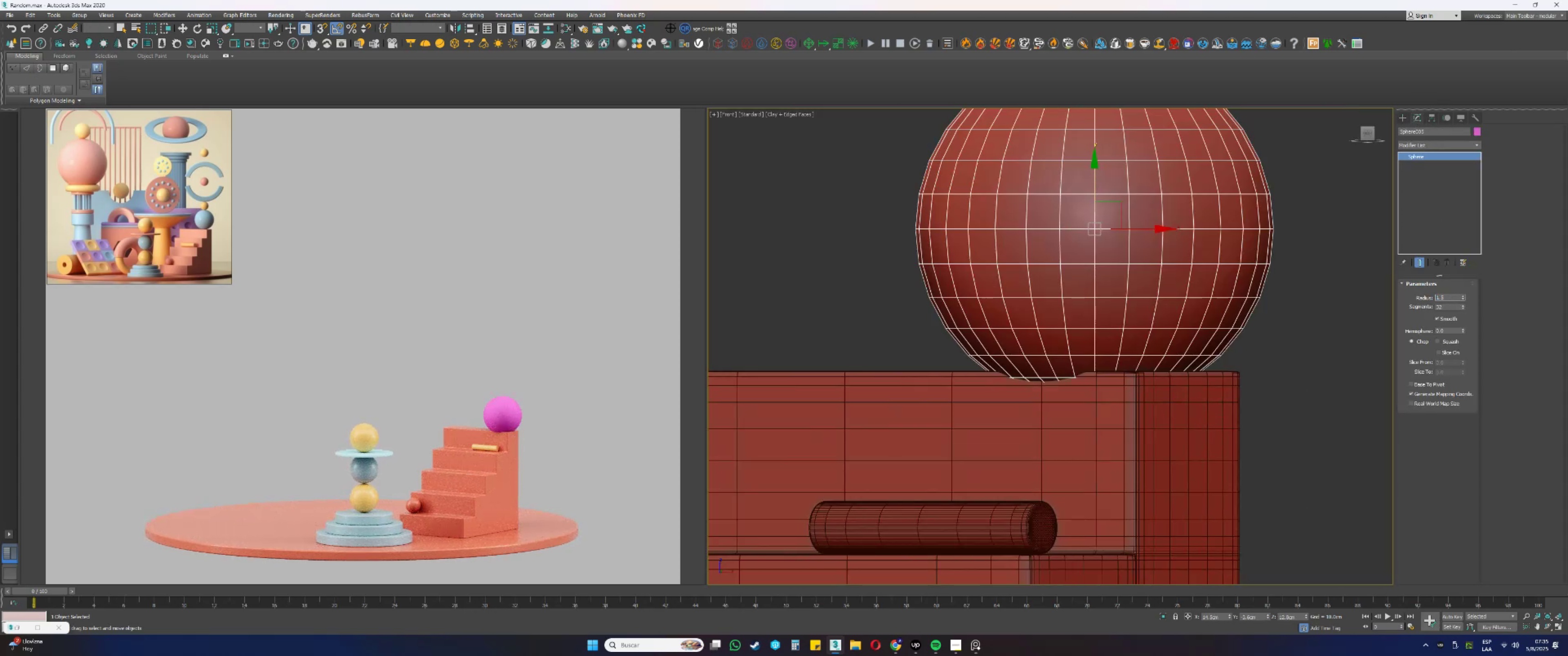 
key(NumpadEnter)
 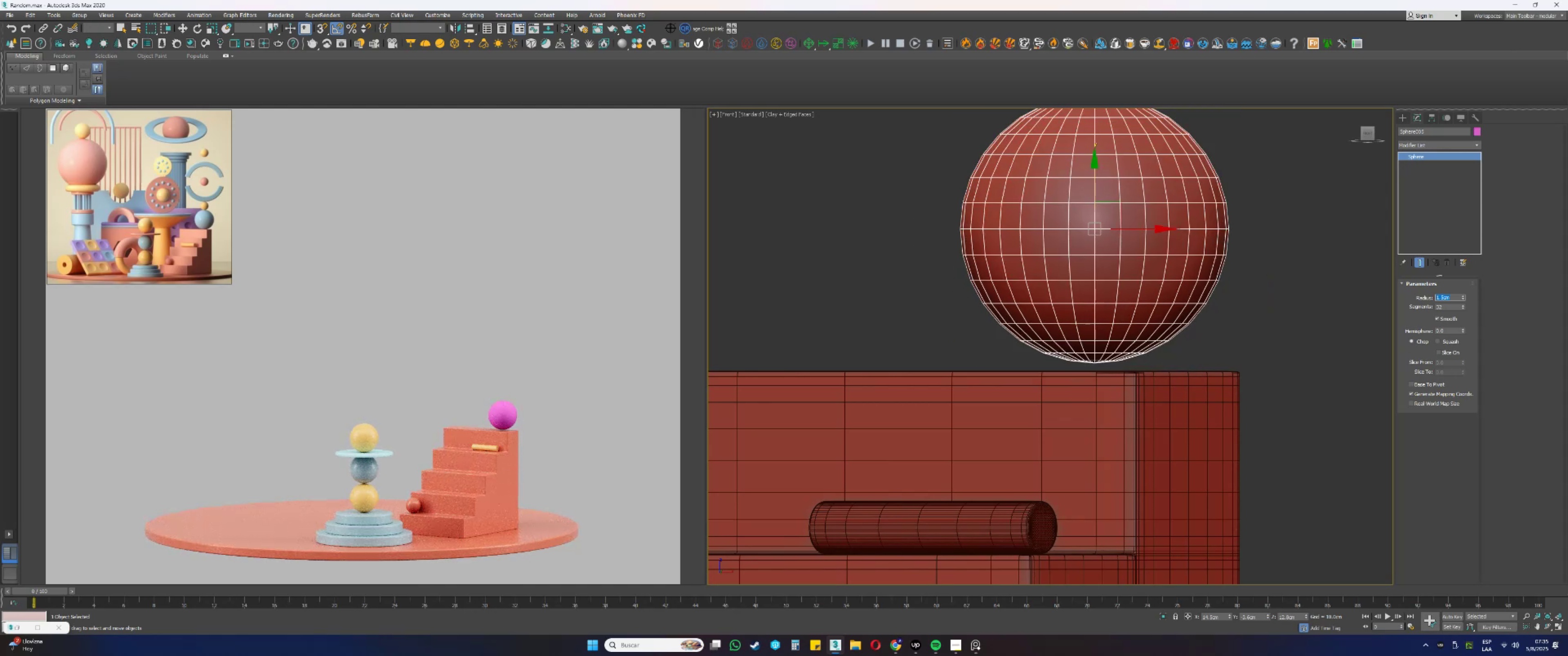 
key(Numpad1)
 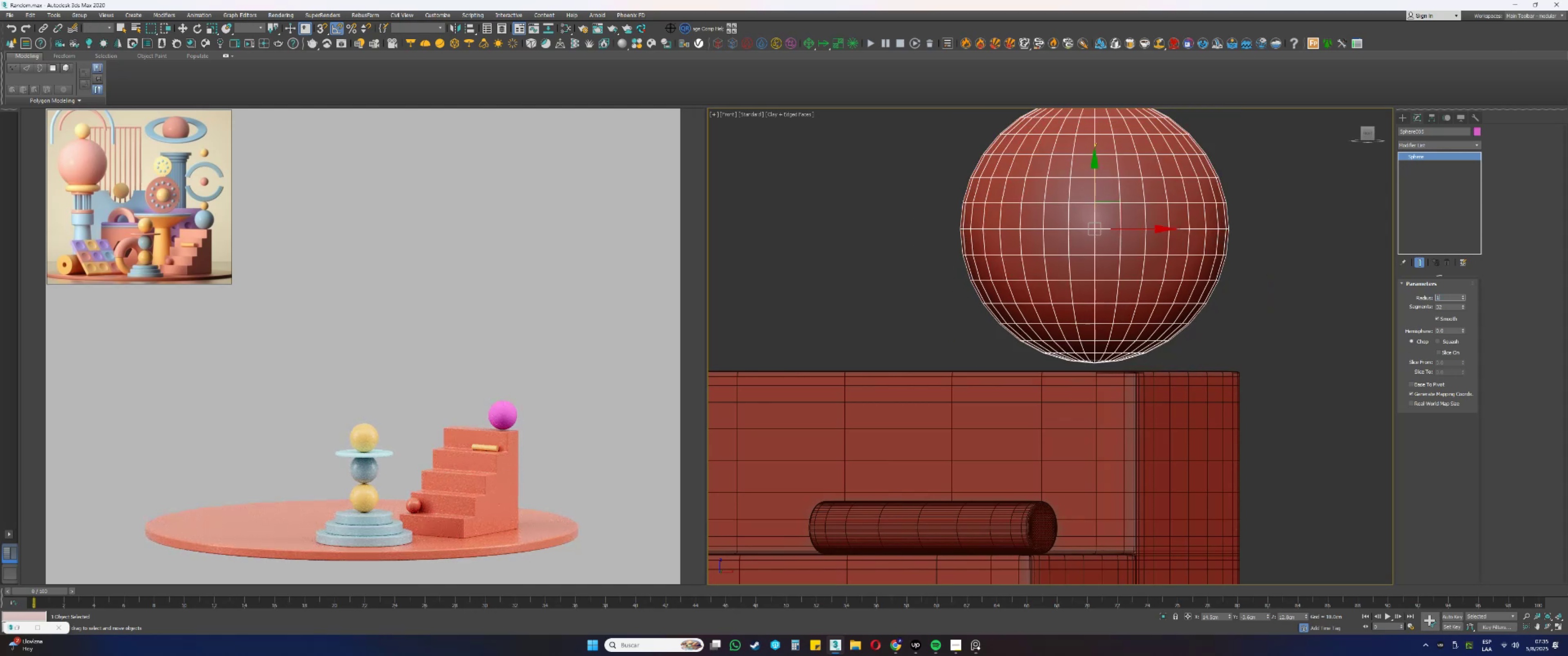 
key(NumpadDecimal)
 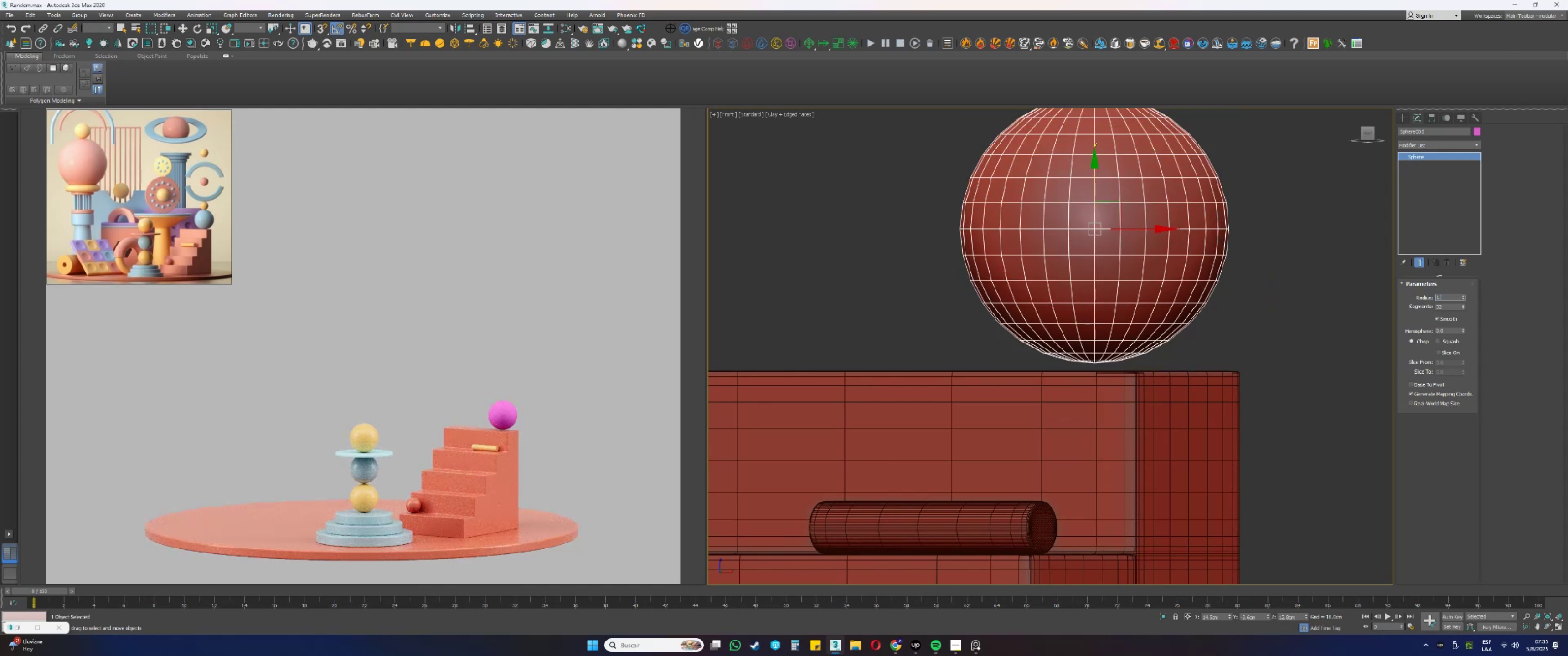 
key(Numpad6)
 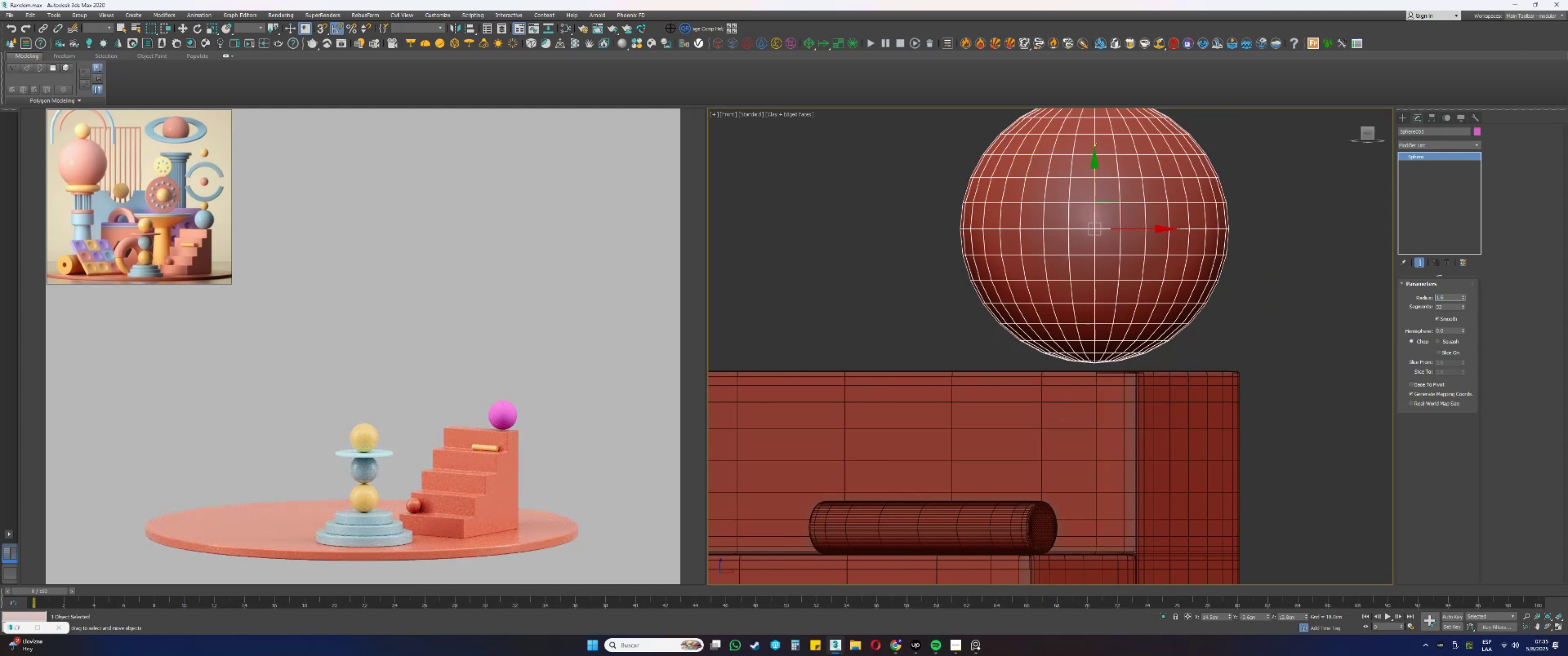 
key(NumpadEnter)
 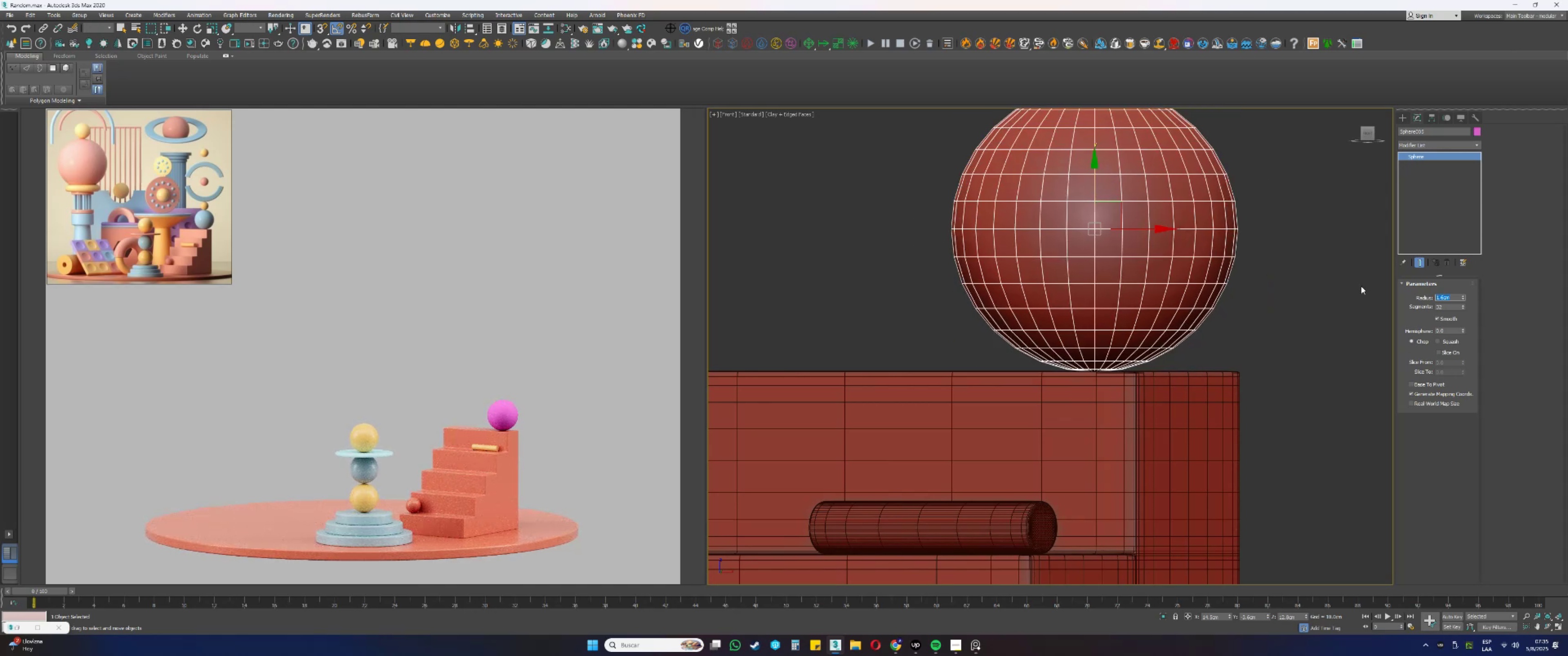 
scroll: coordinate [1111, 480], scroll_direction: up, amount: 5.0
 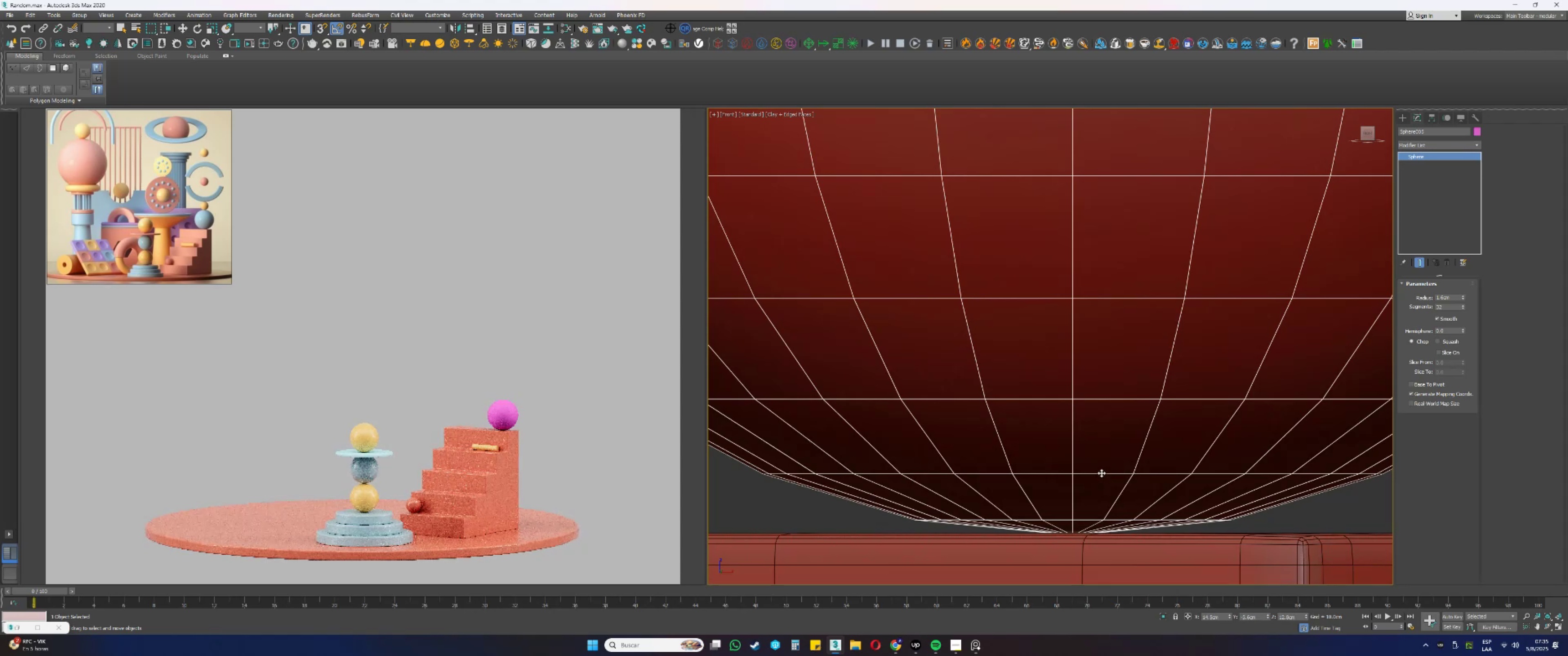 
scroll: coordinate [1101, 446], scroll_direction: down, amount: 9.0
 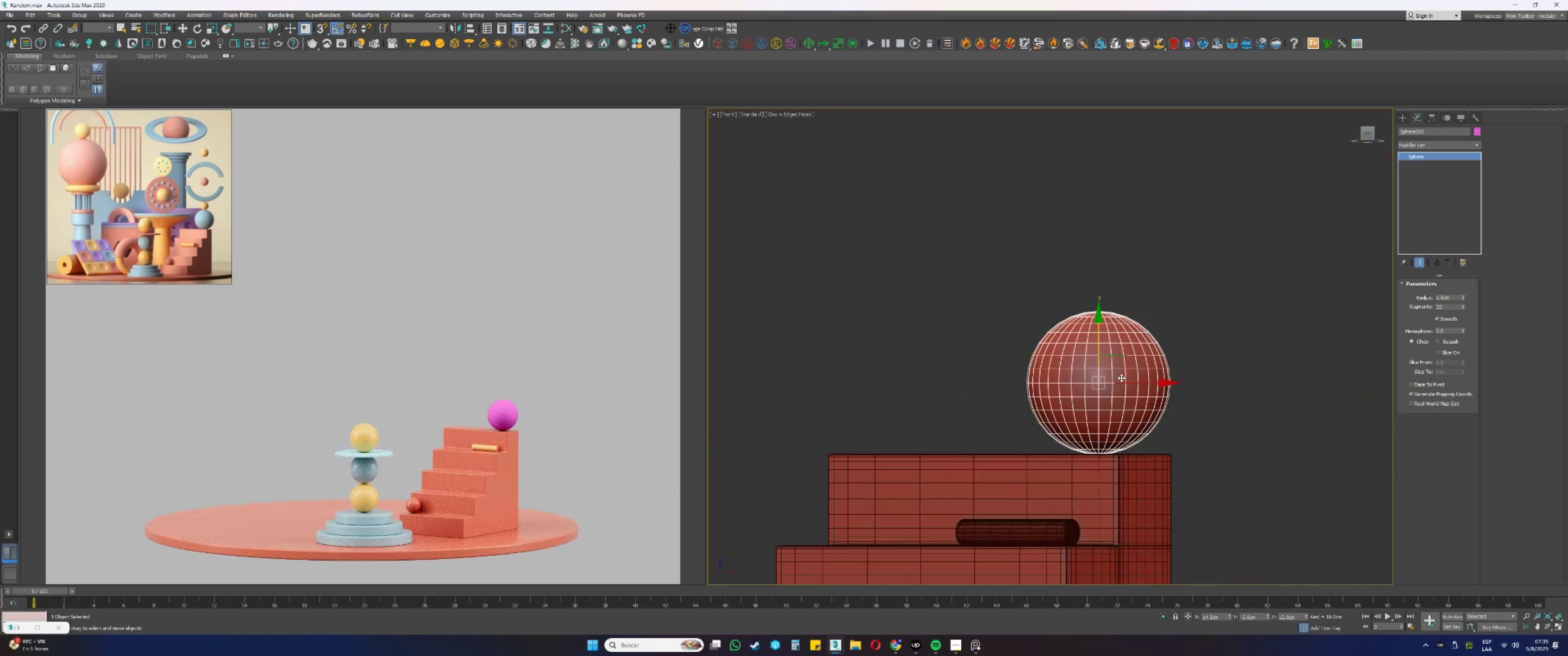 
key(M)
 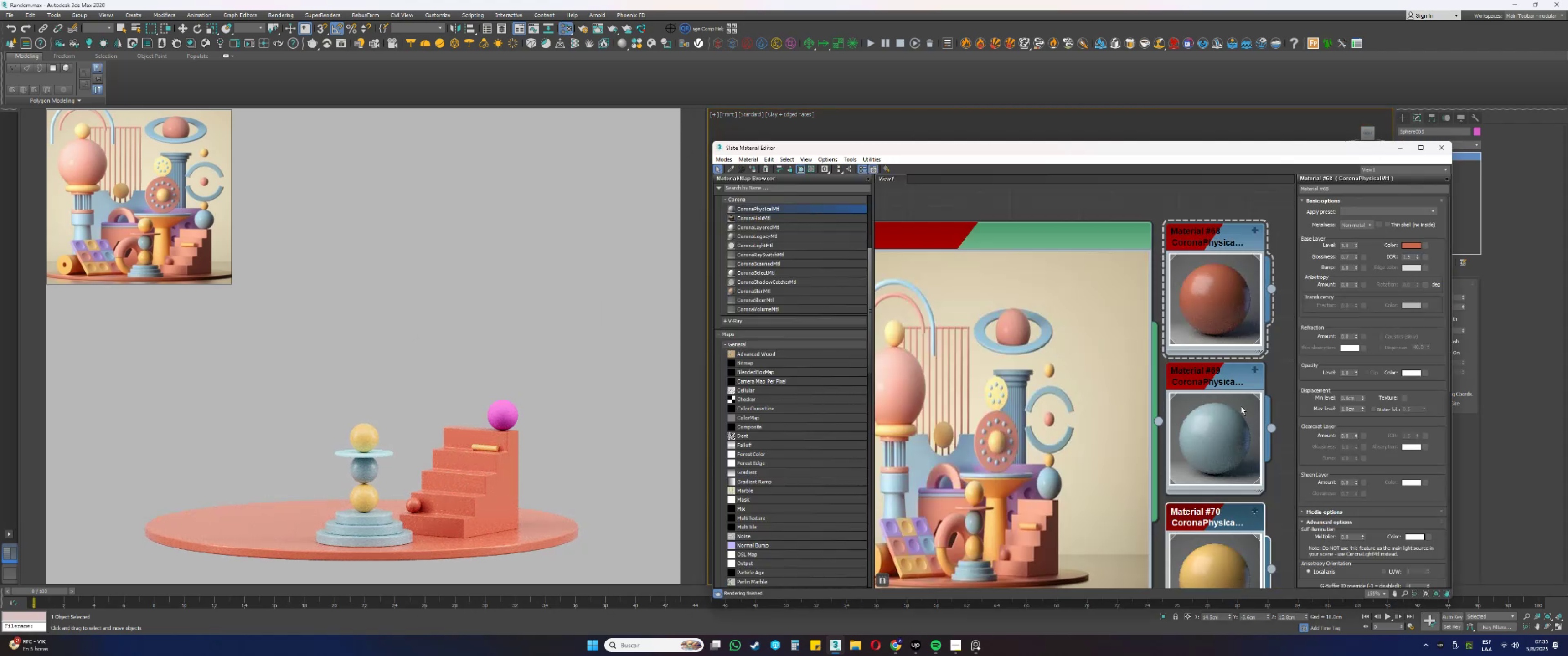 
left_click([1235, 406])
 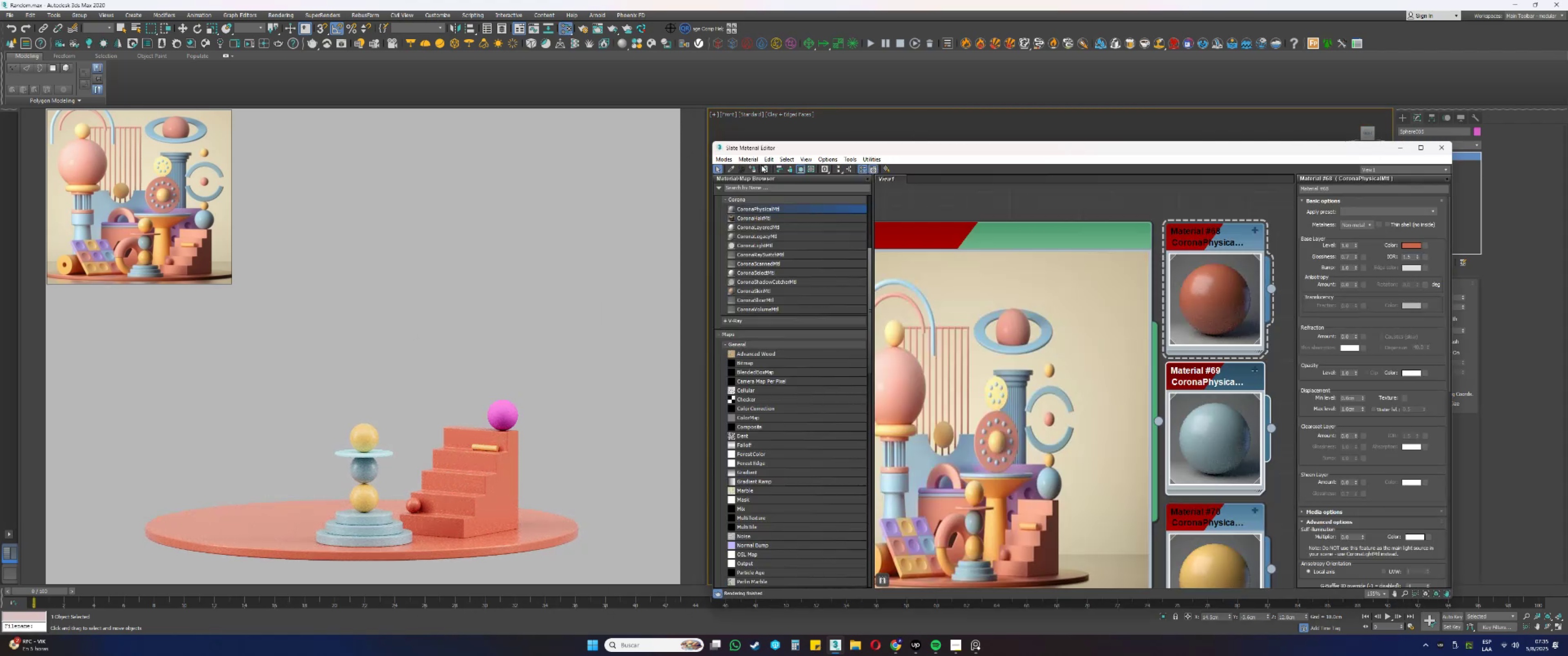 
double_click([758, 170])
 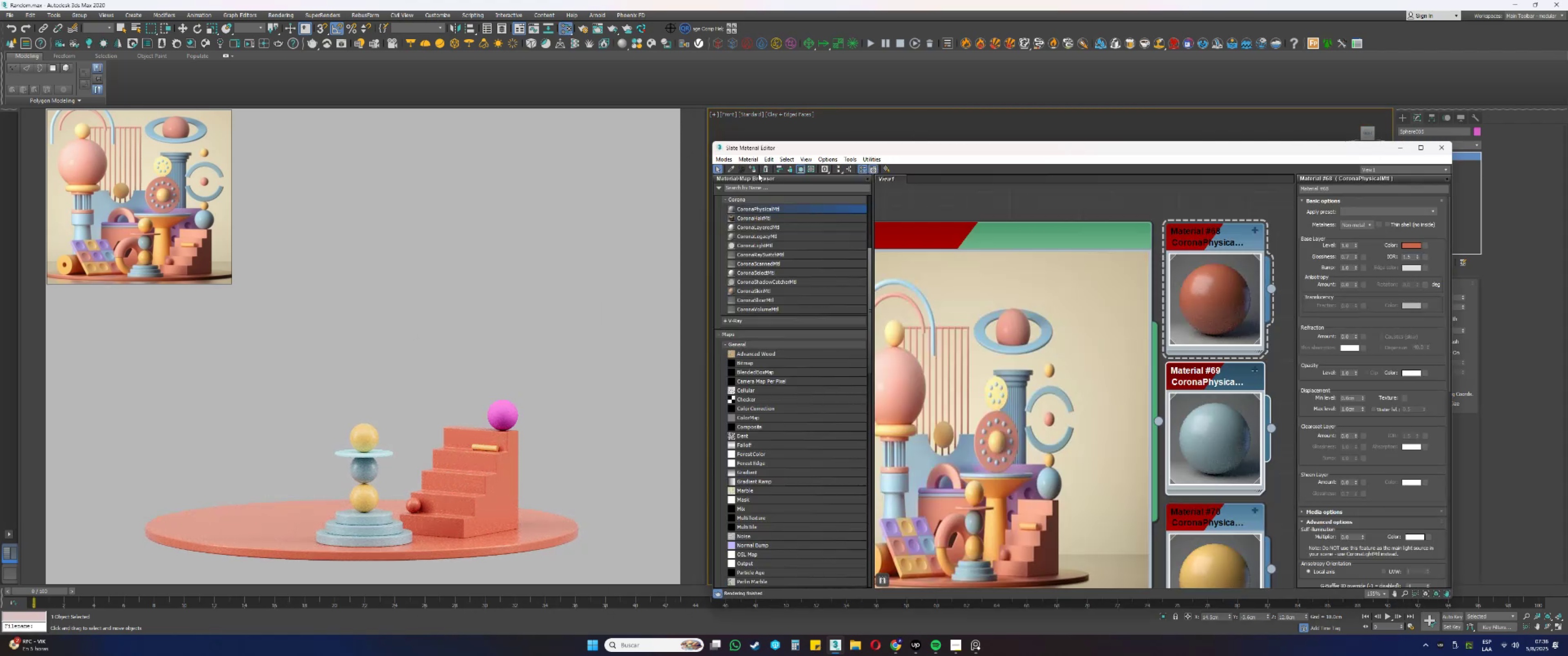 
left_click([750, 170])
 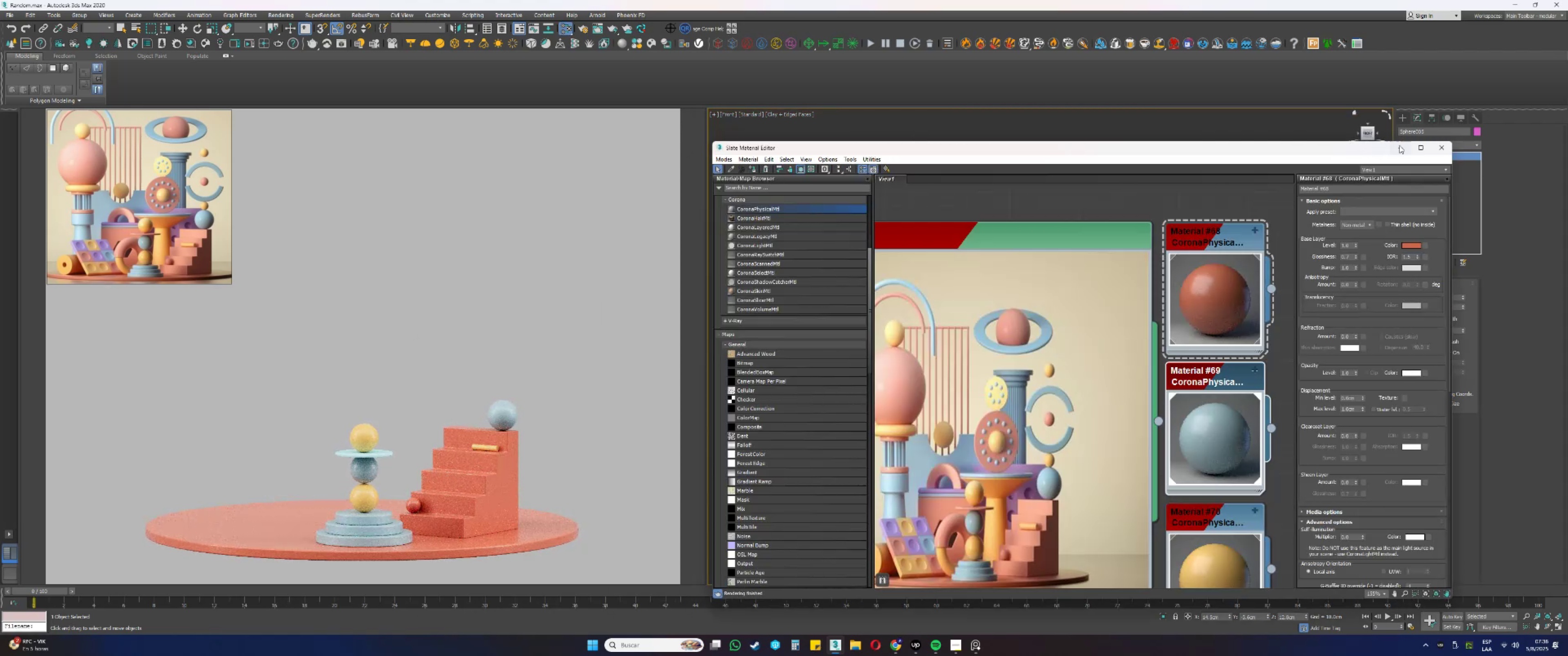 
hold_key(key=AltLeft, duration=0.4)
 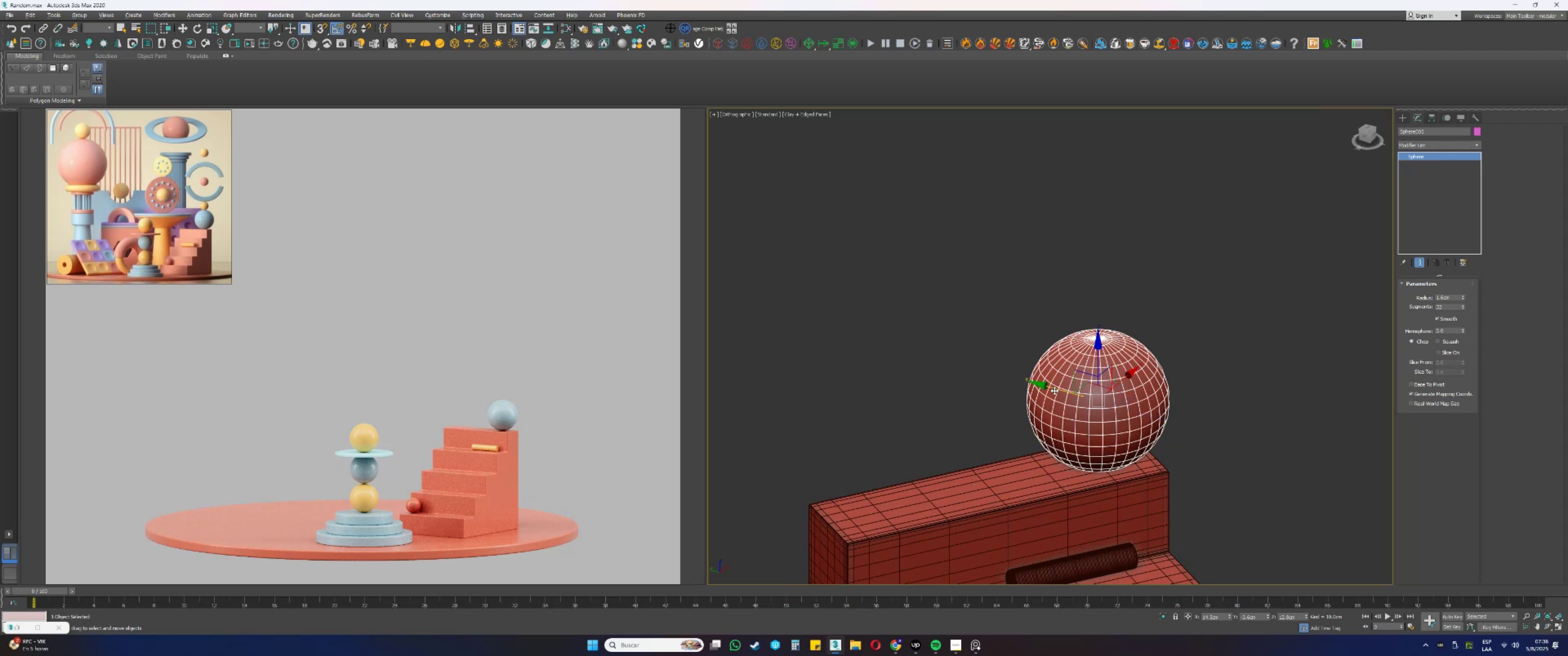 
type(tz[F3][F3])
 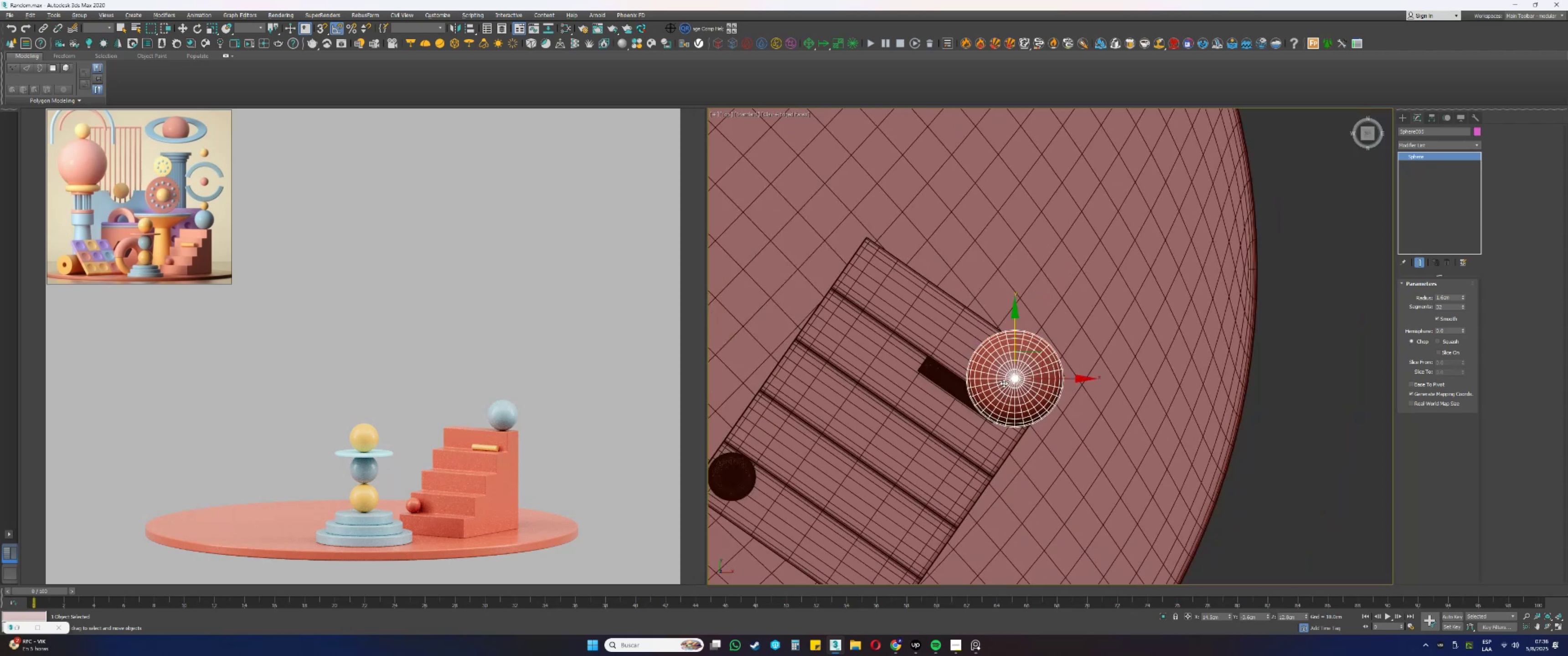 
scroll: coordinate [1003, 381], scroll_direction: down, amount: 4.0
 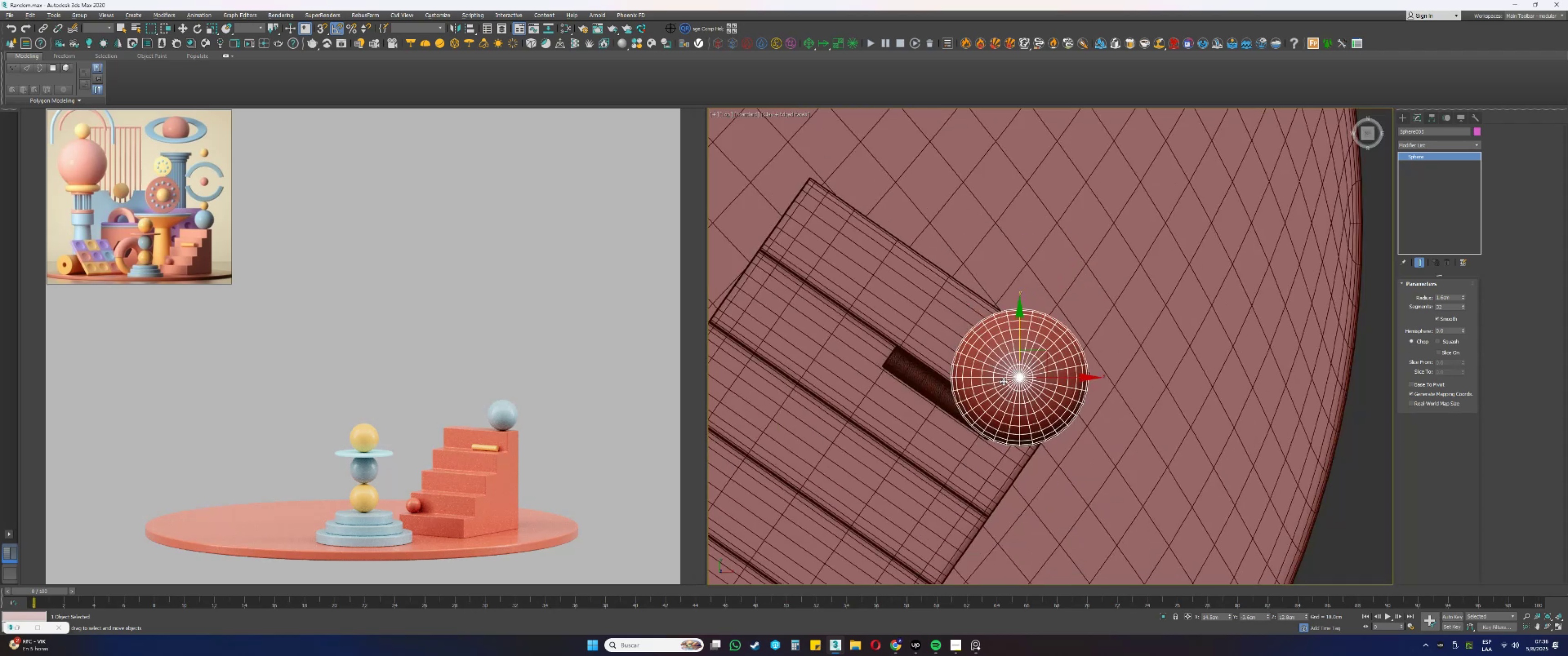 
hold_key(key=AltLeft, duration=0.56)
 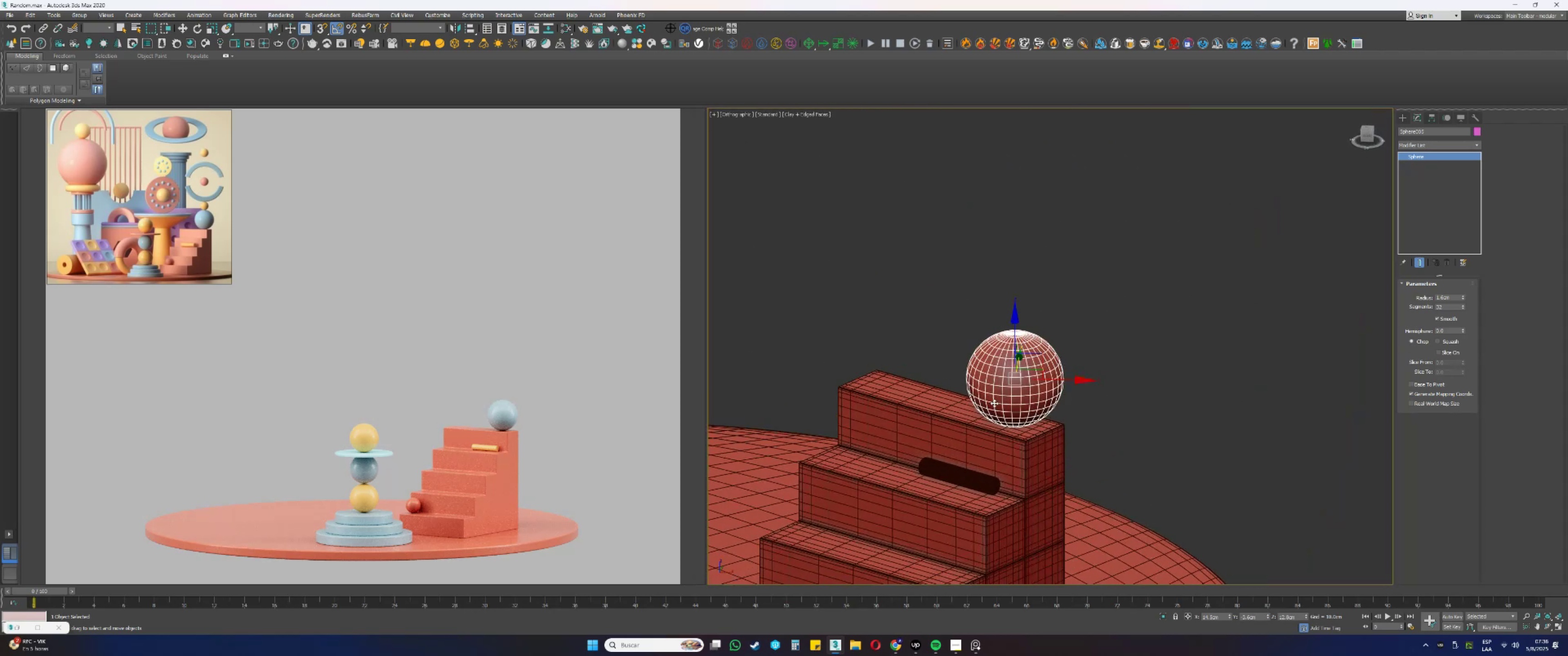 
scroll: coordinate [1094, 311], scroll_direction: up, amount: 1.0
 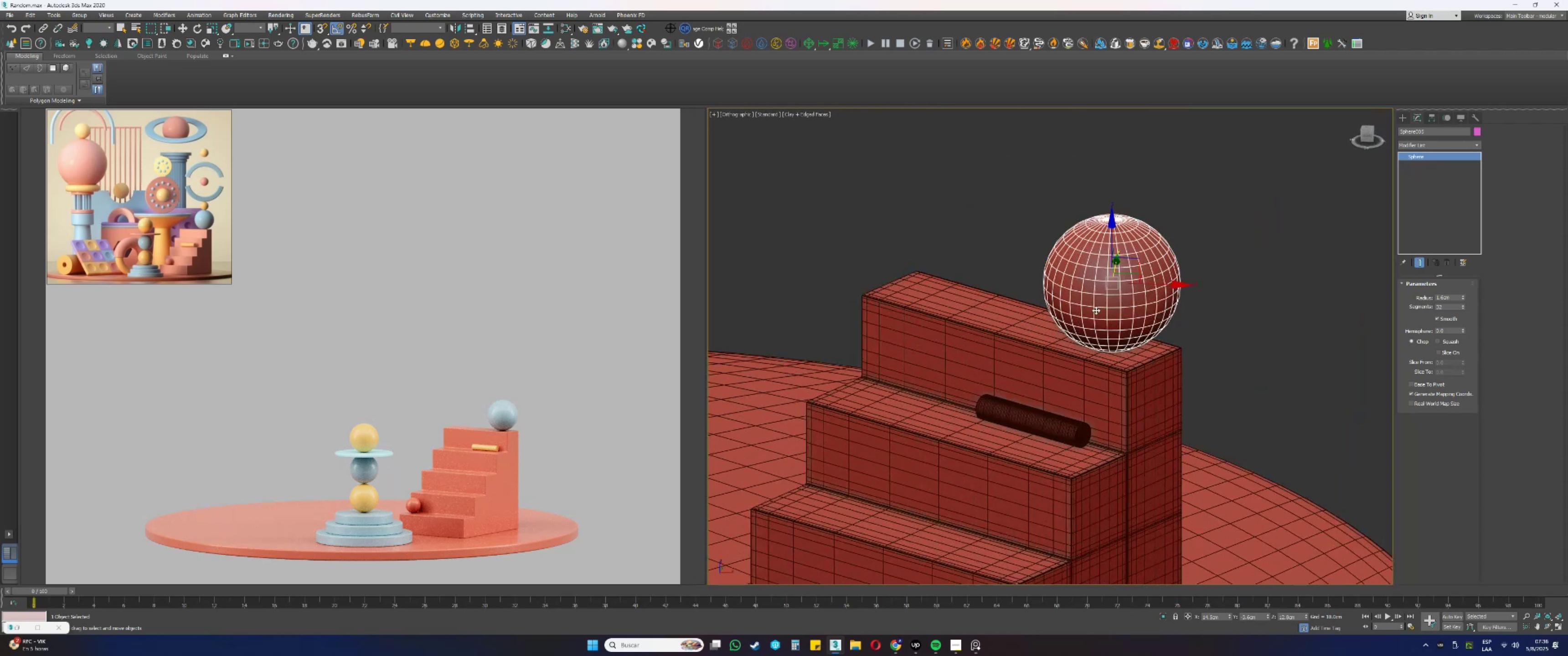 
hold_key(key=AltLeft, duration=0.34)
 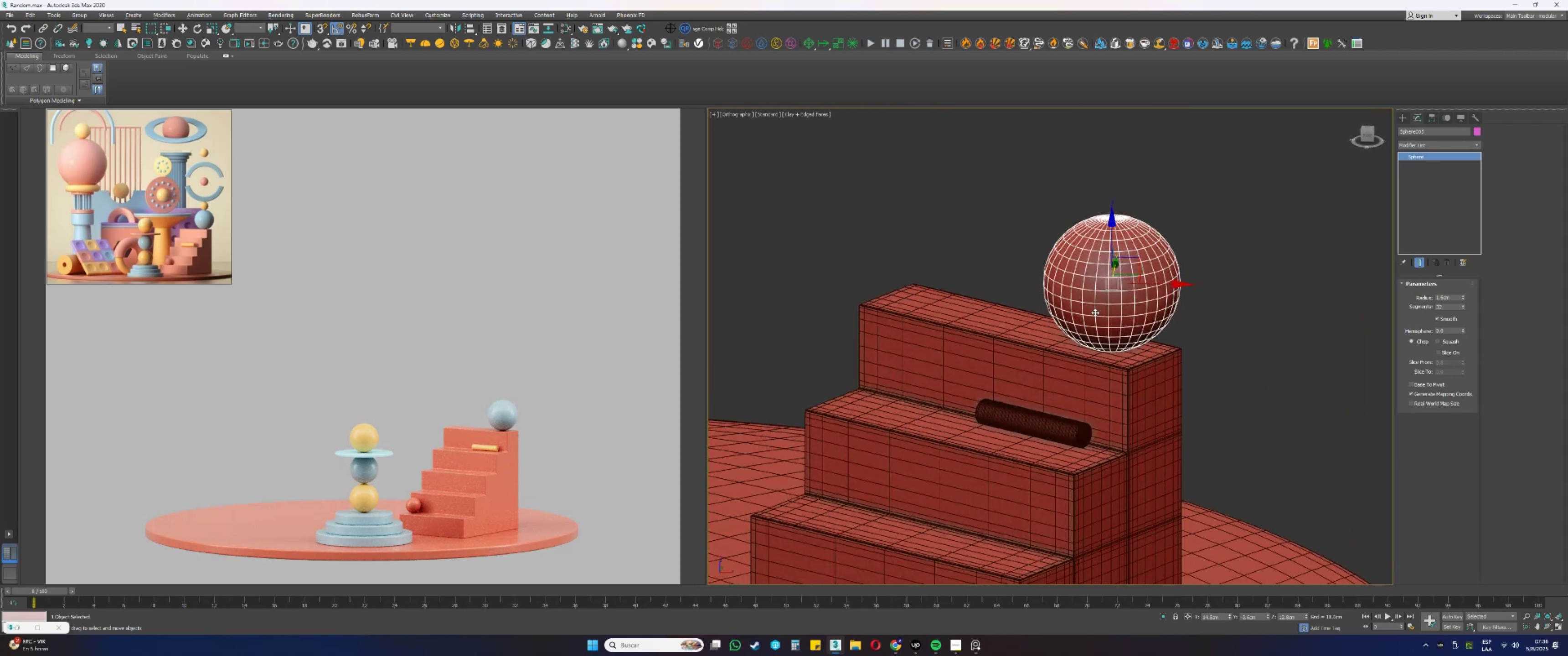 
key(Control+ControlLeft)
 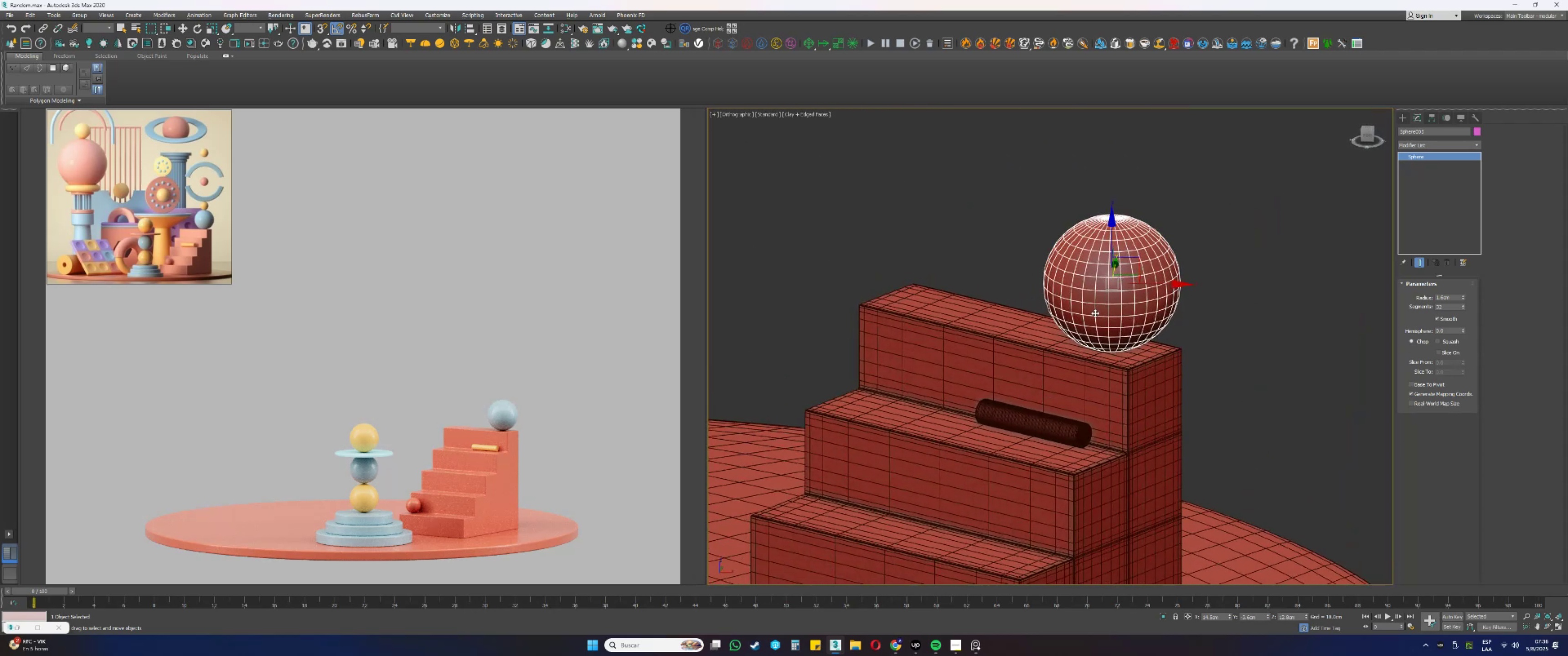 
key(Control+S)
 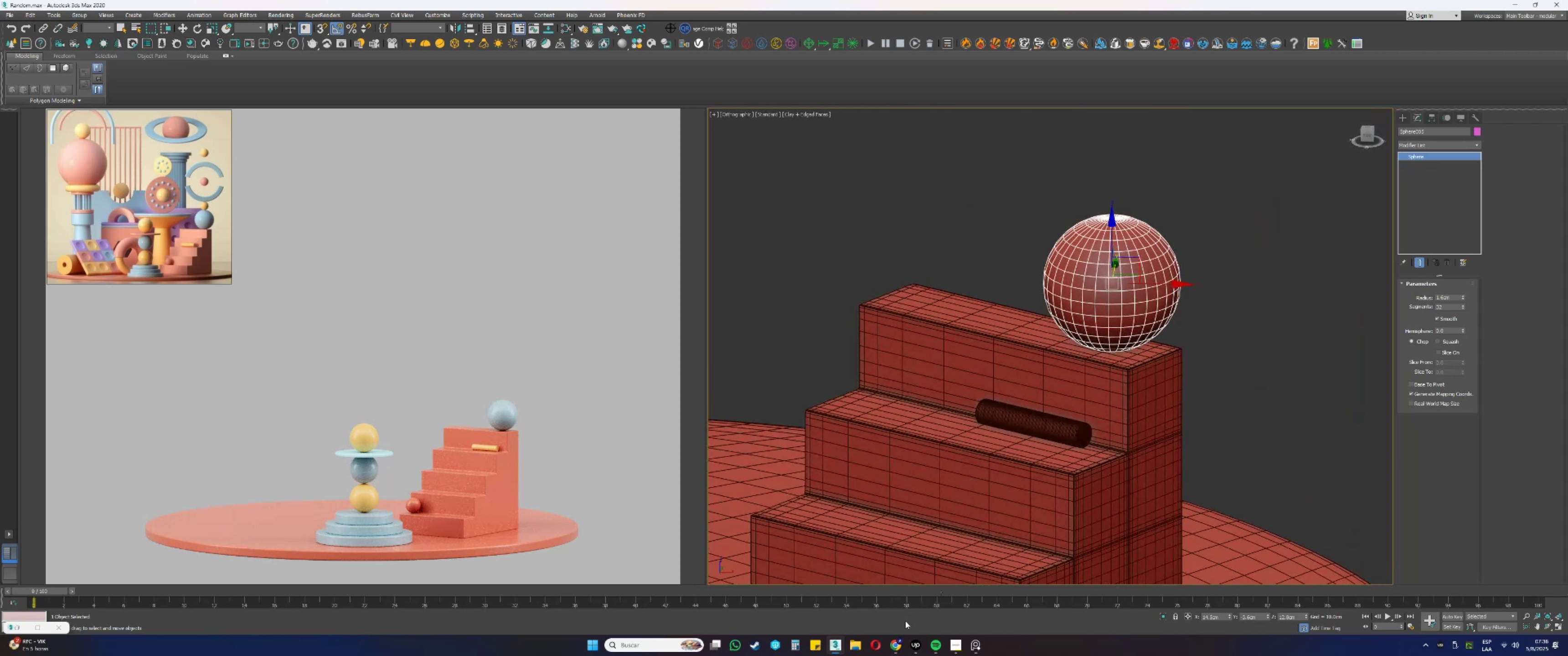 